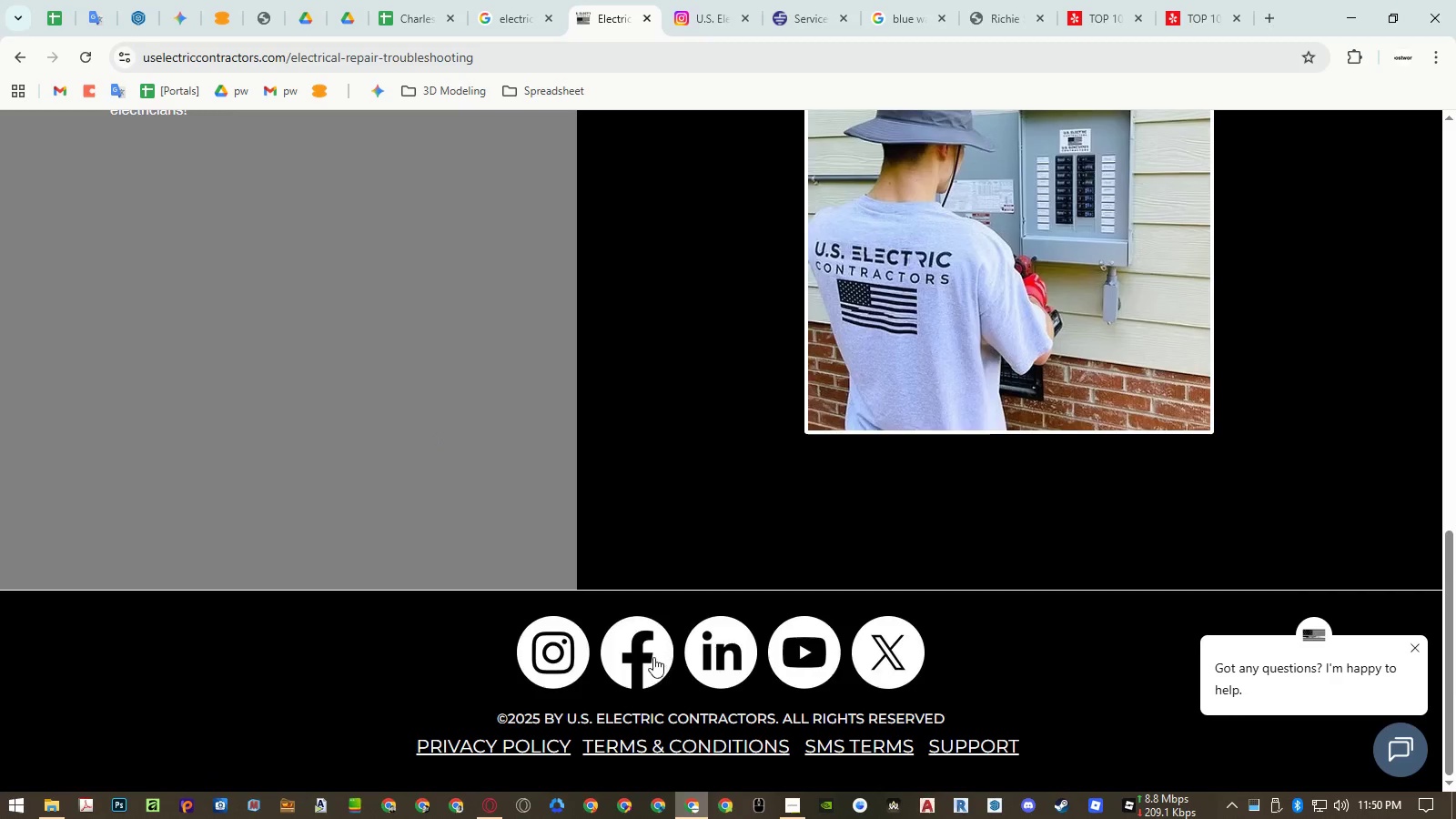 
double_click([653, 657])
 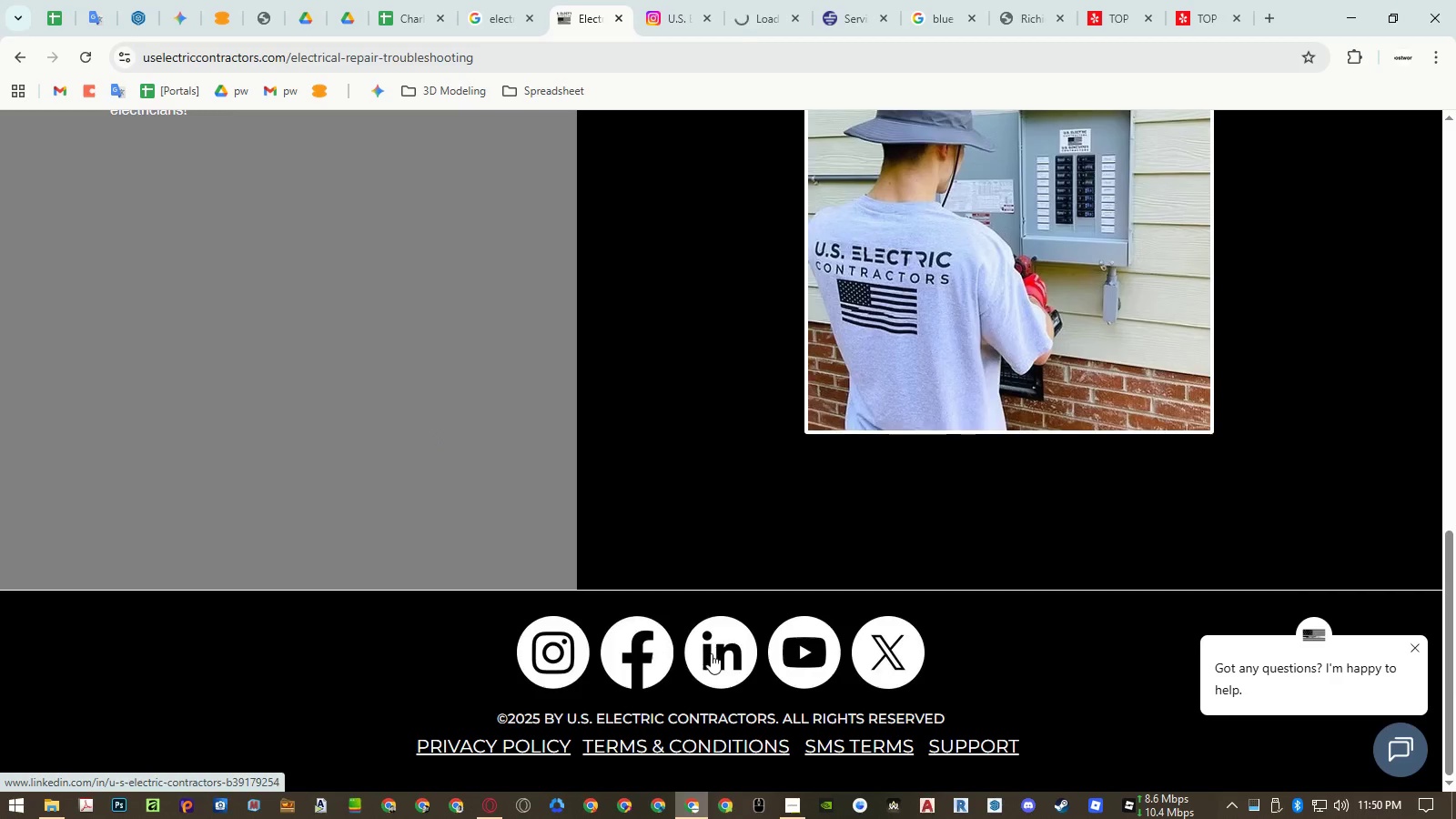 
scroll: coordinate [712, 652], scroll_direction: up, amount: 1.0
 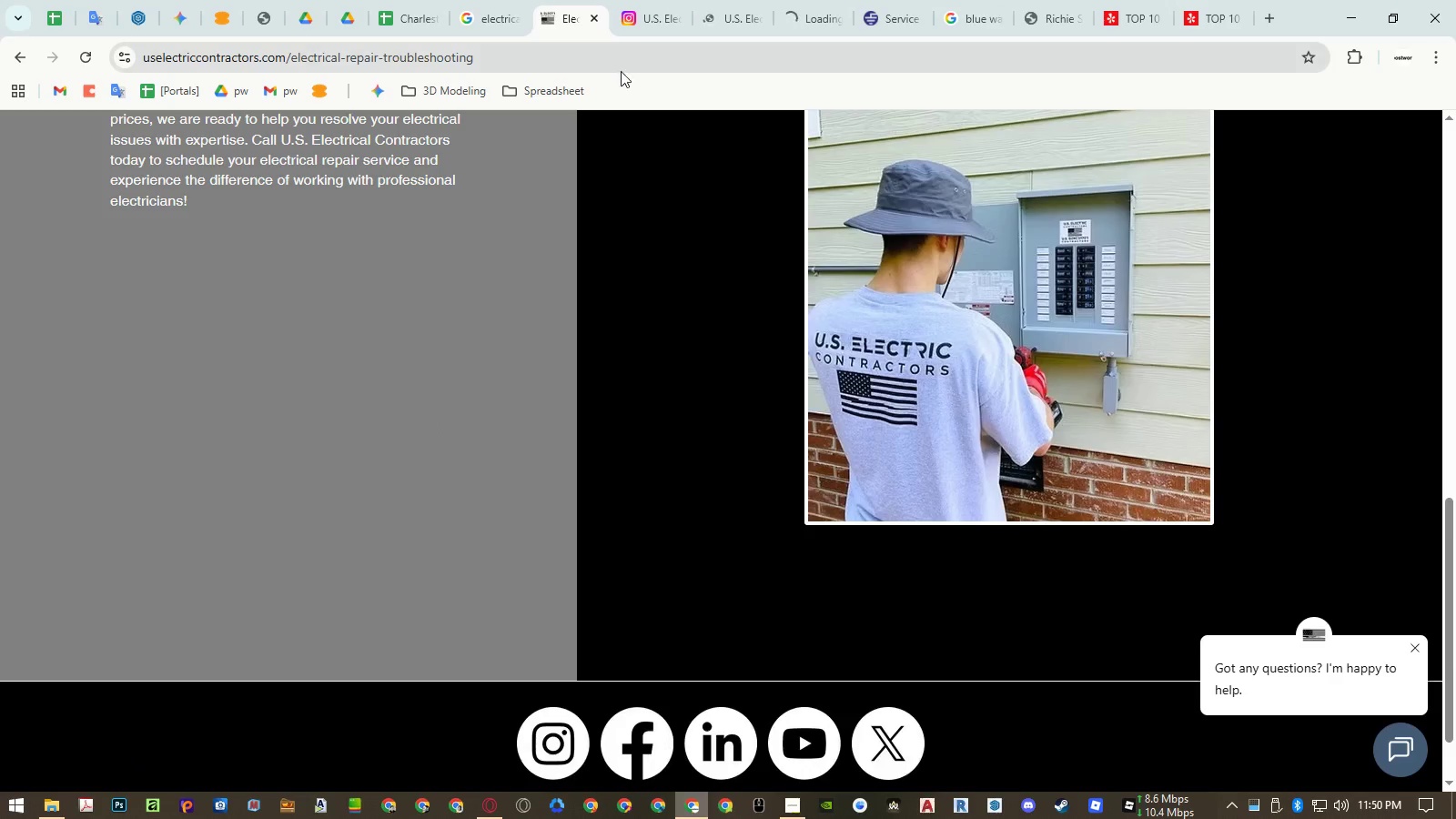 
left_click([645, 14])
 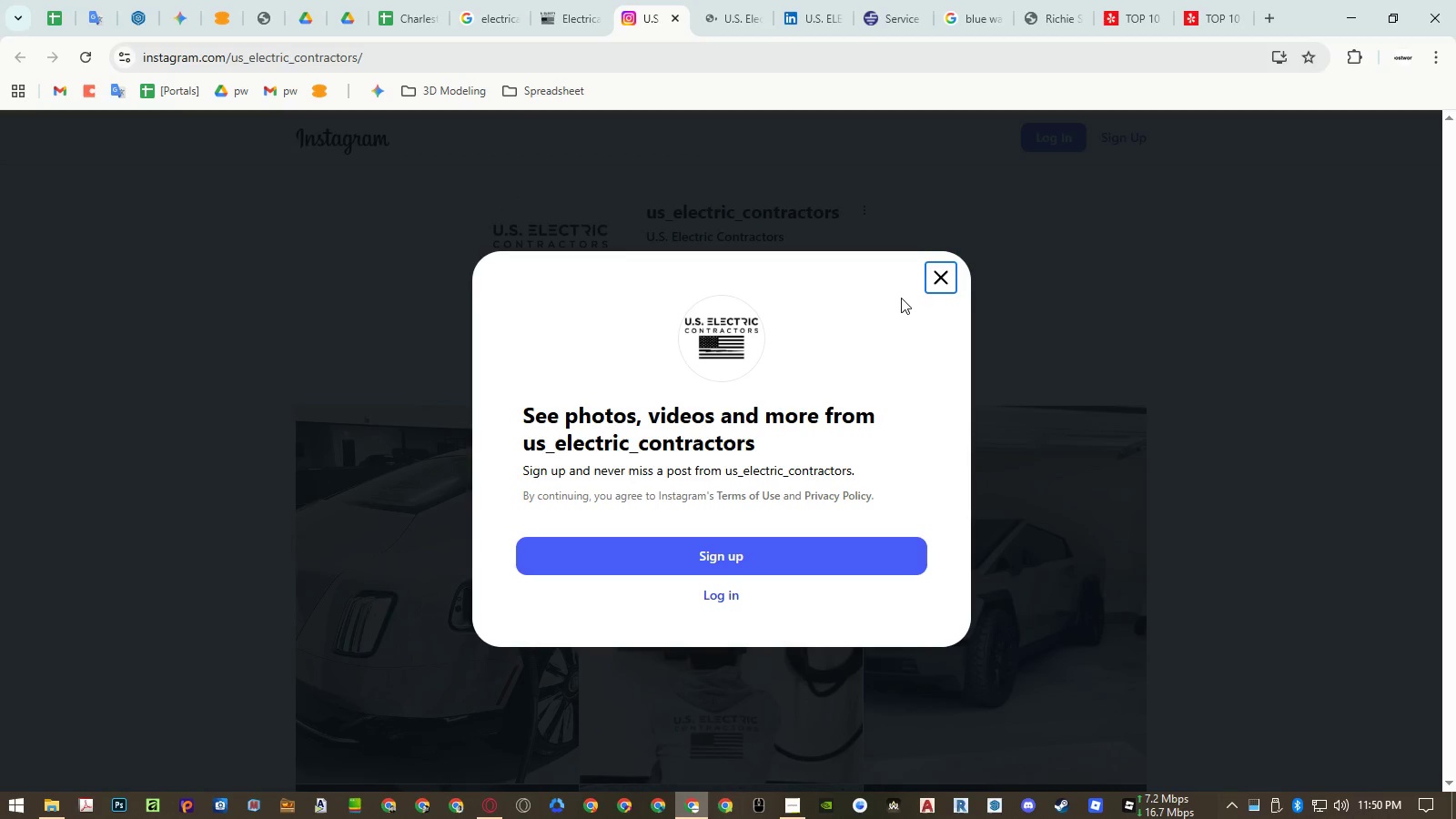 
left_click([942, 273])
 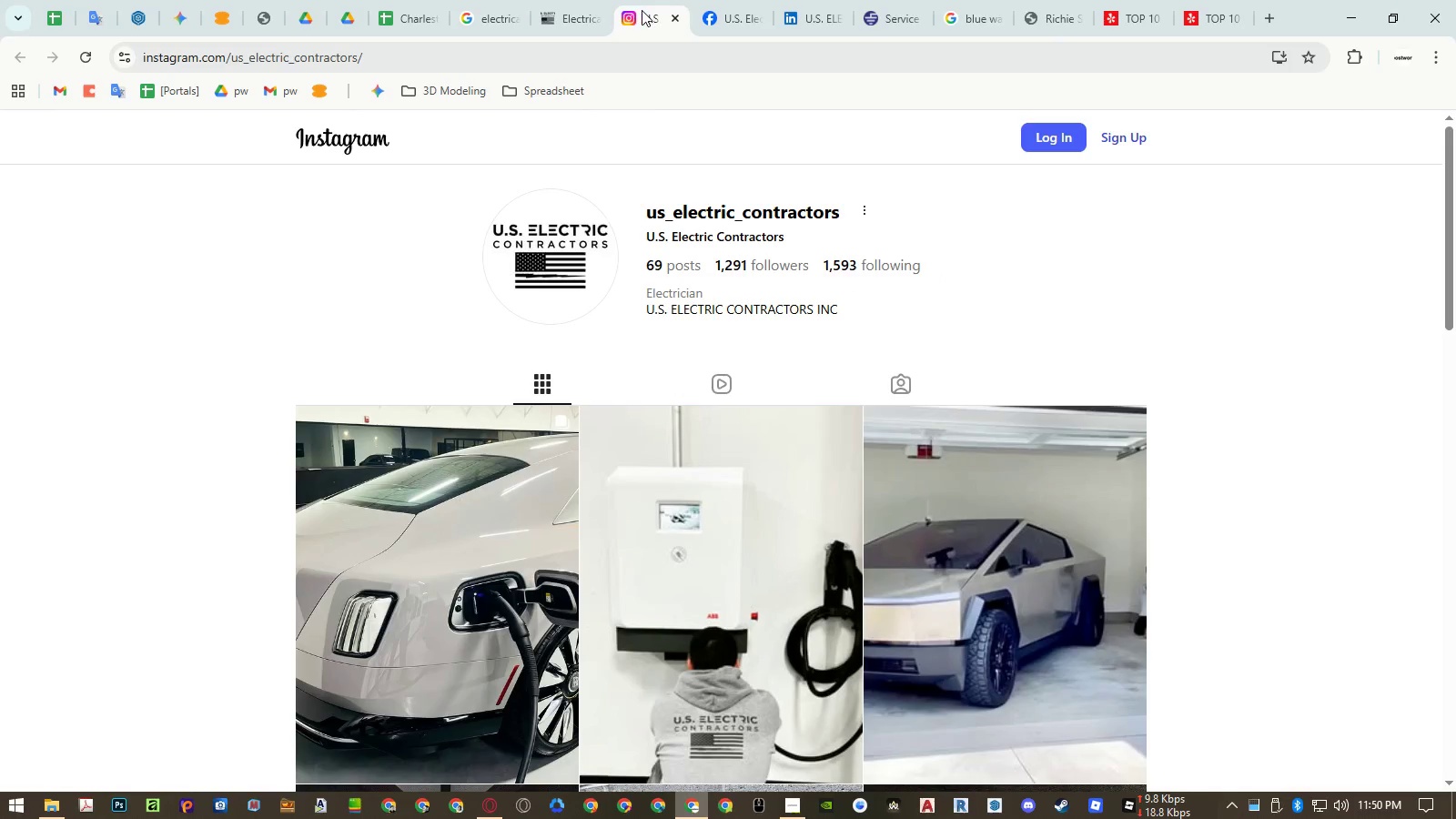 
middle_click([642, 10])
 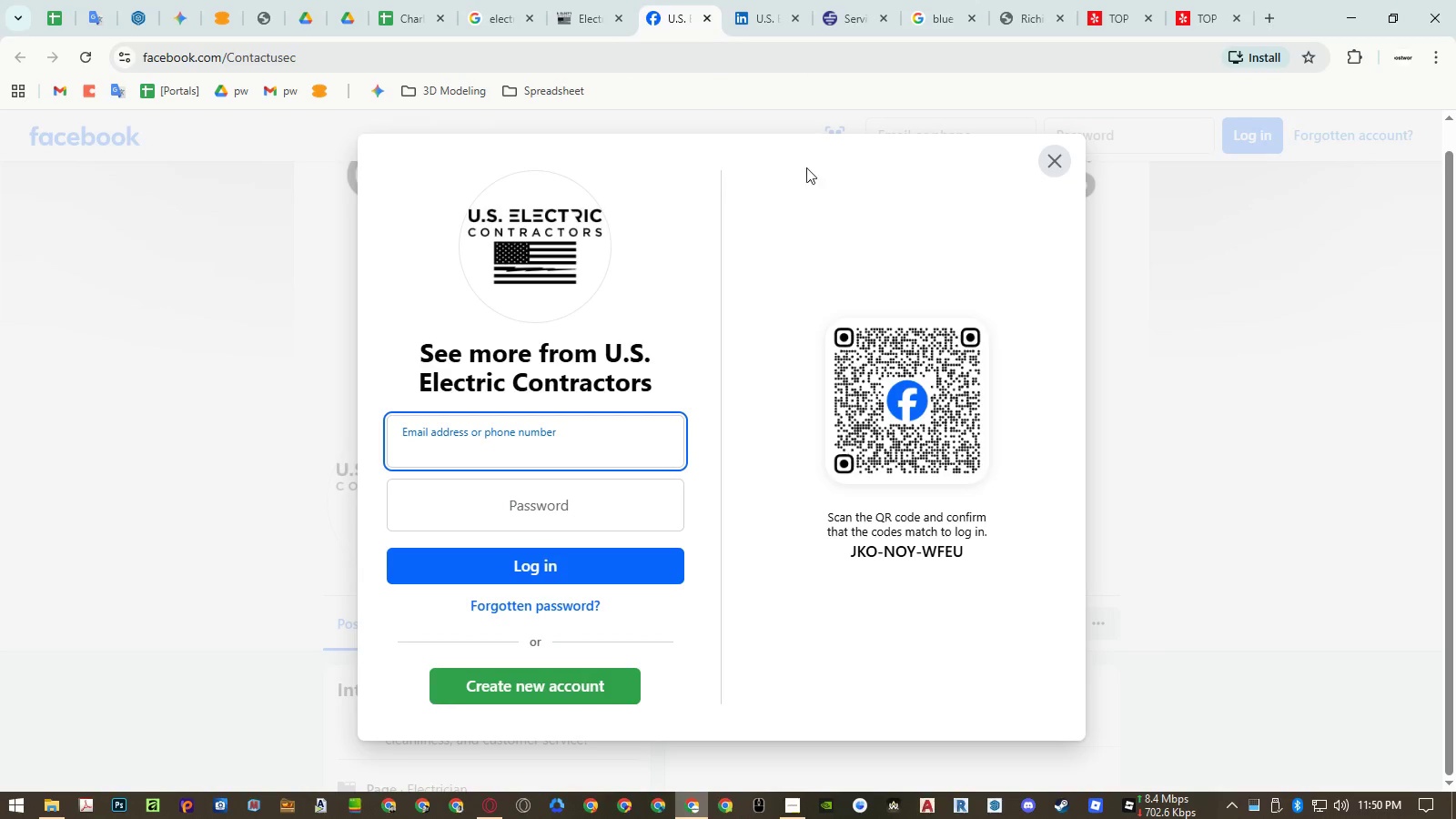 
left_click([1067, 160])
 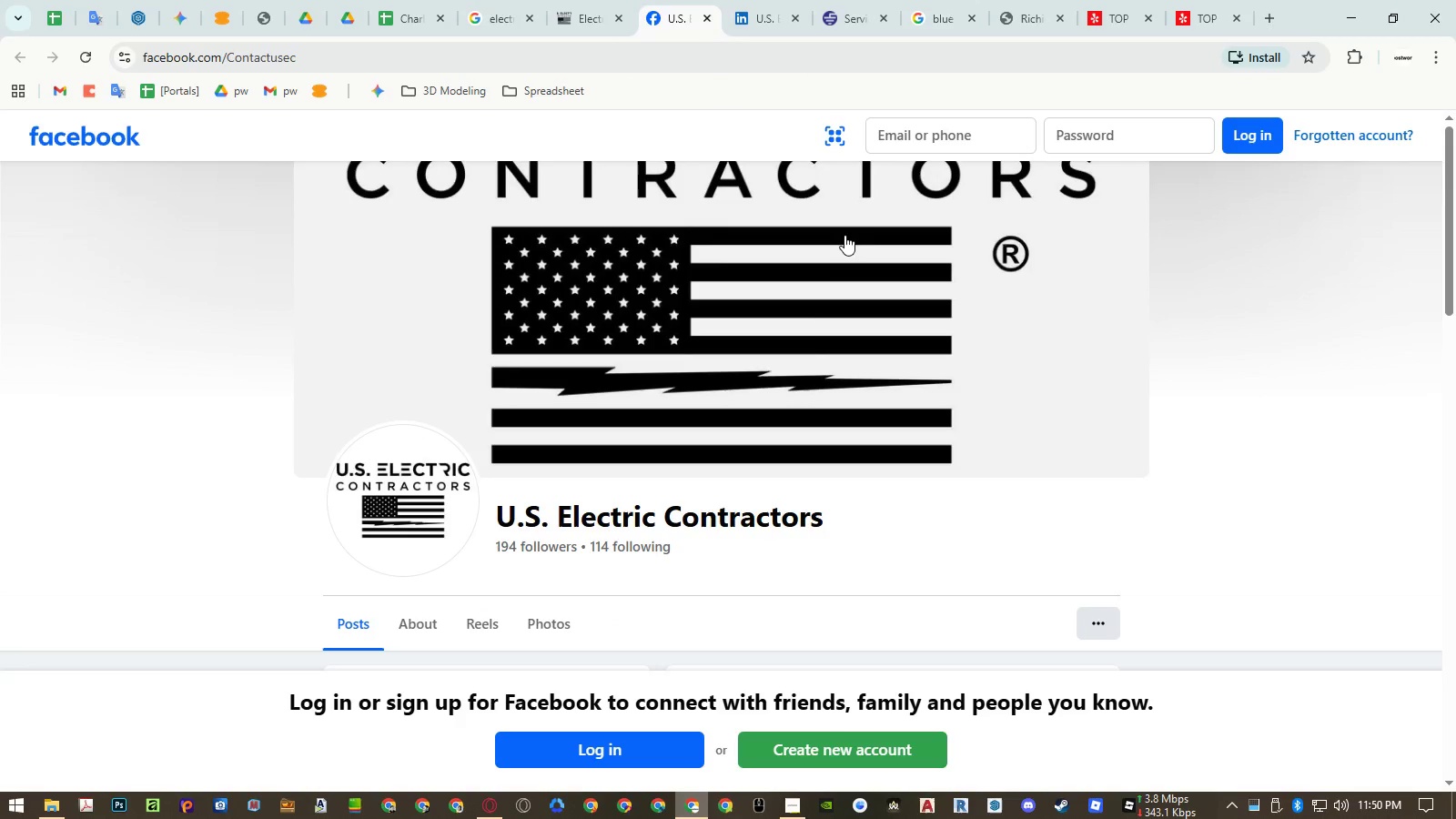 
scroll: coordinate [814, 357], scroll_direction: down, amount: 6.0
 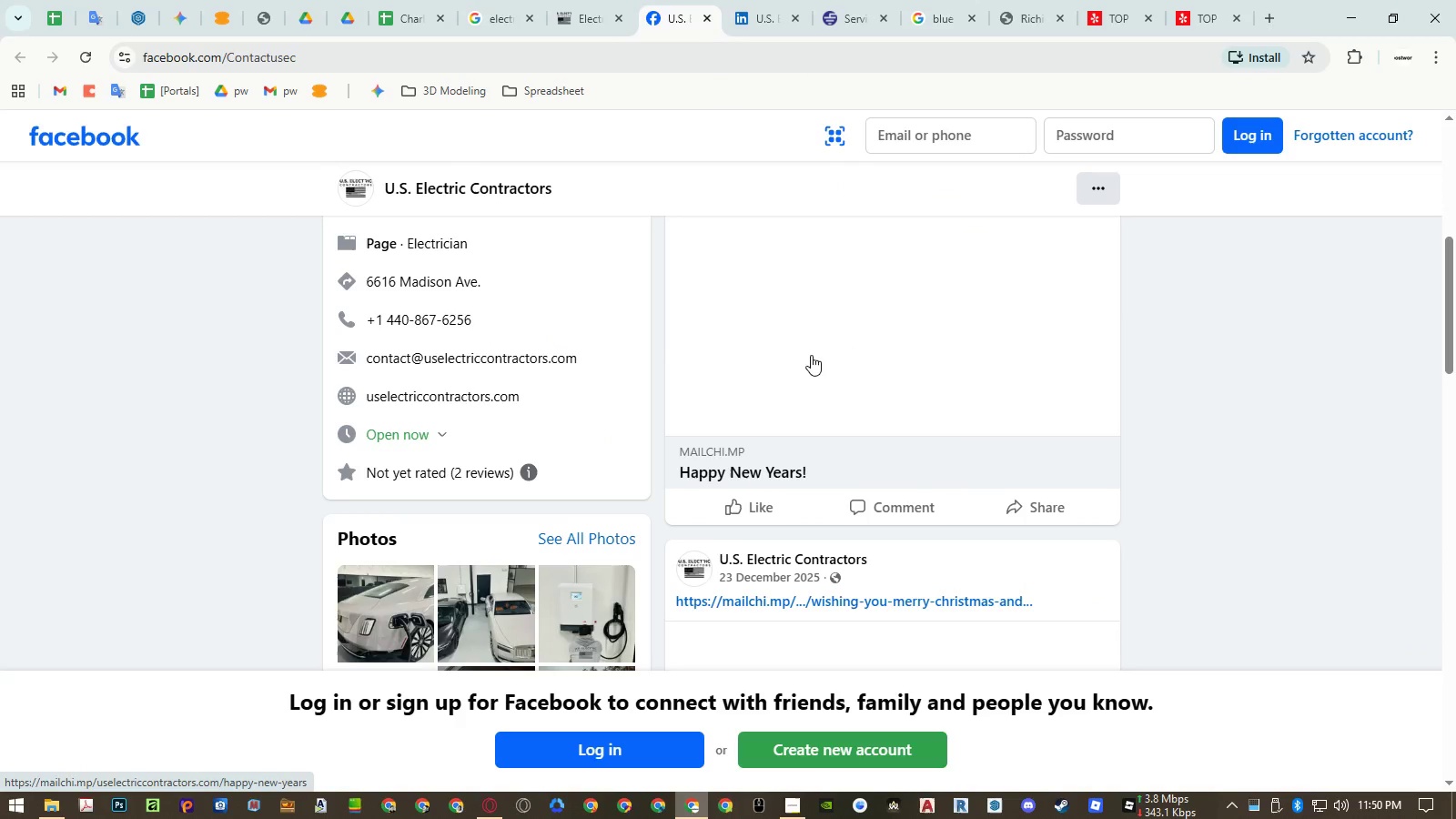 
scroll: coordinate [811, 355], scroll_direction: up, amount: 1.0
 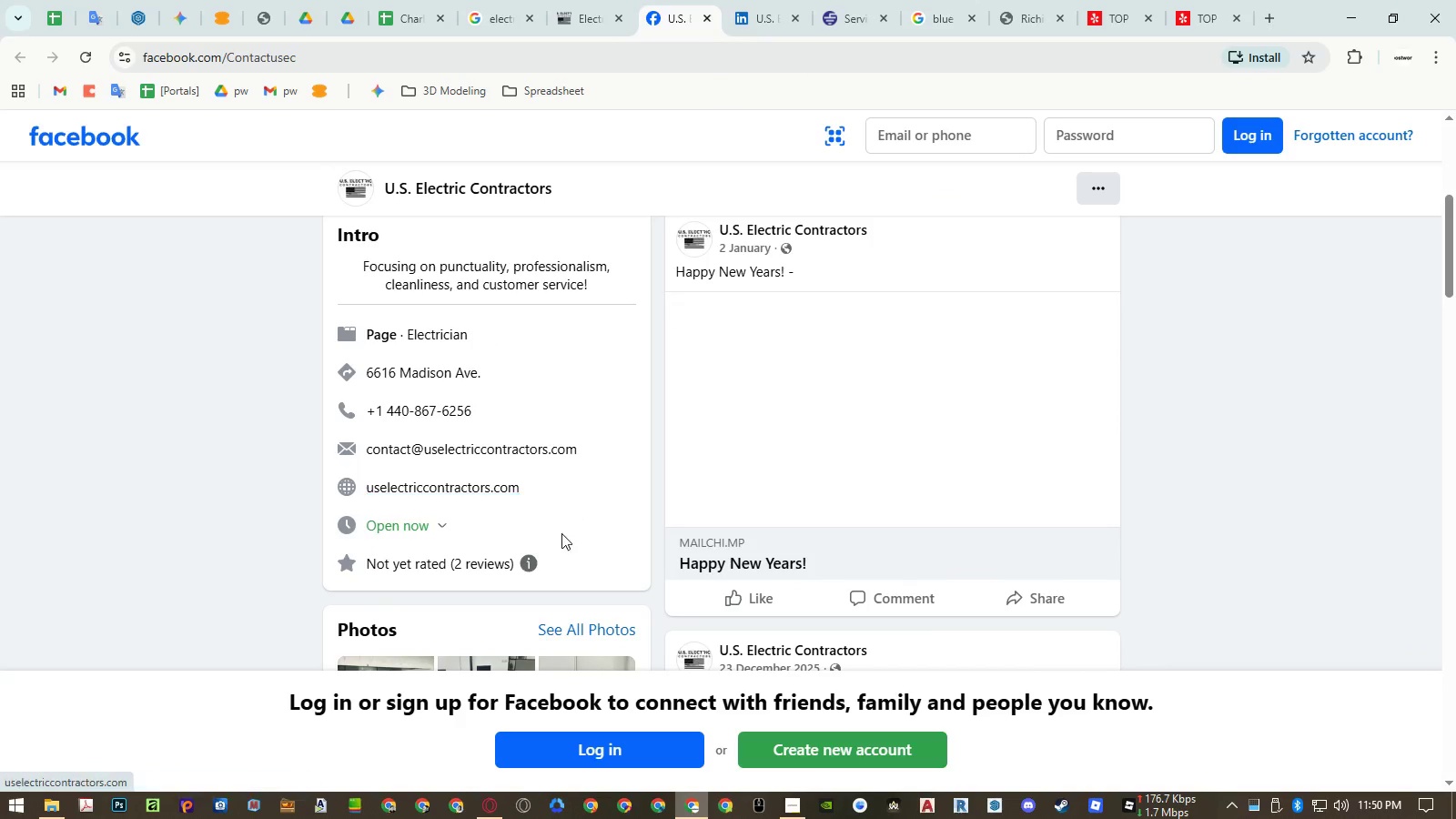 
mouse_move([523, 539])
 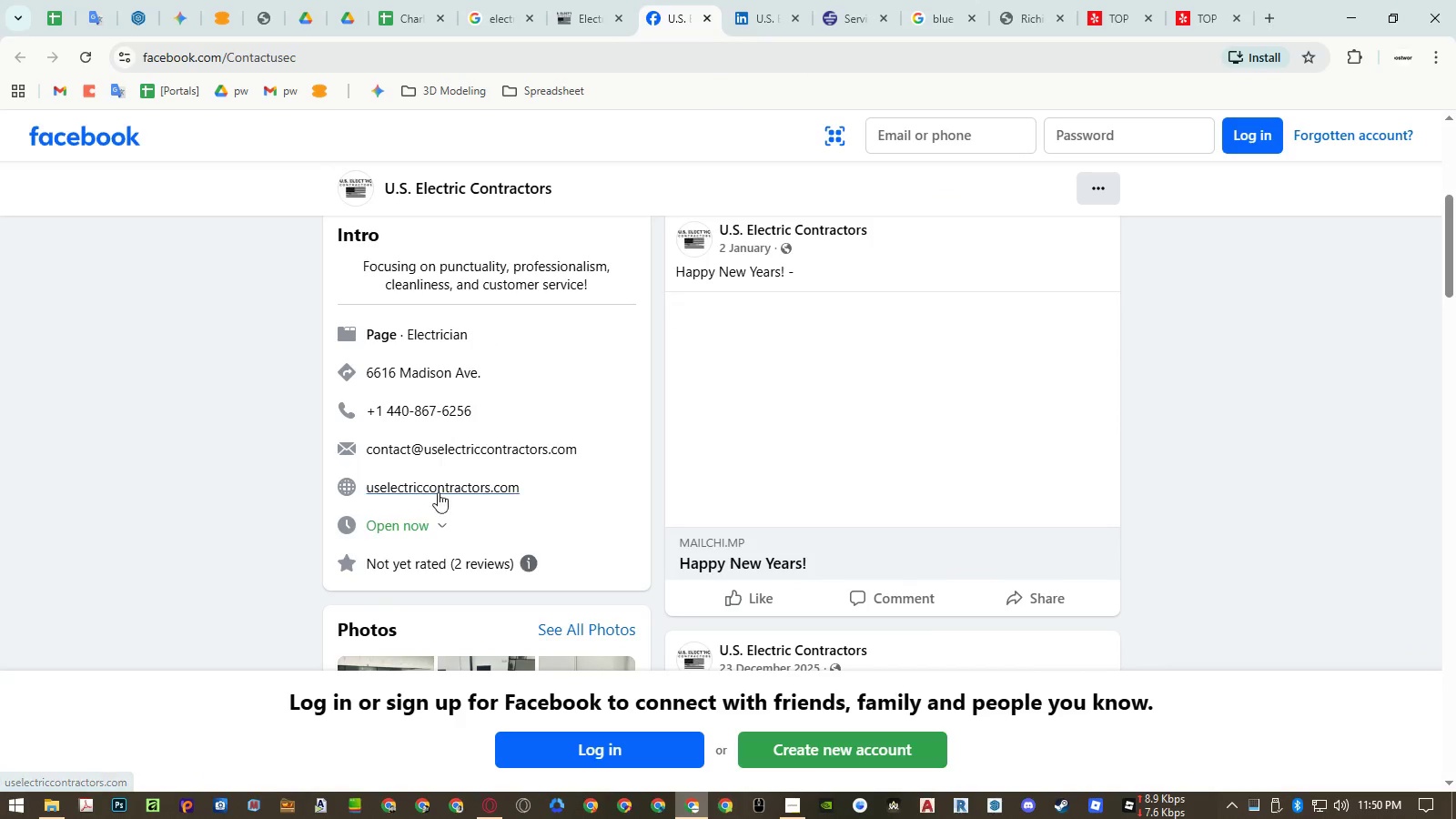 
double_click([441, 527])
 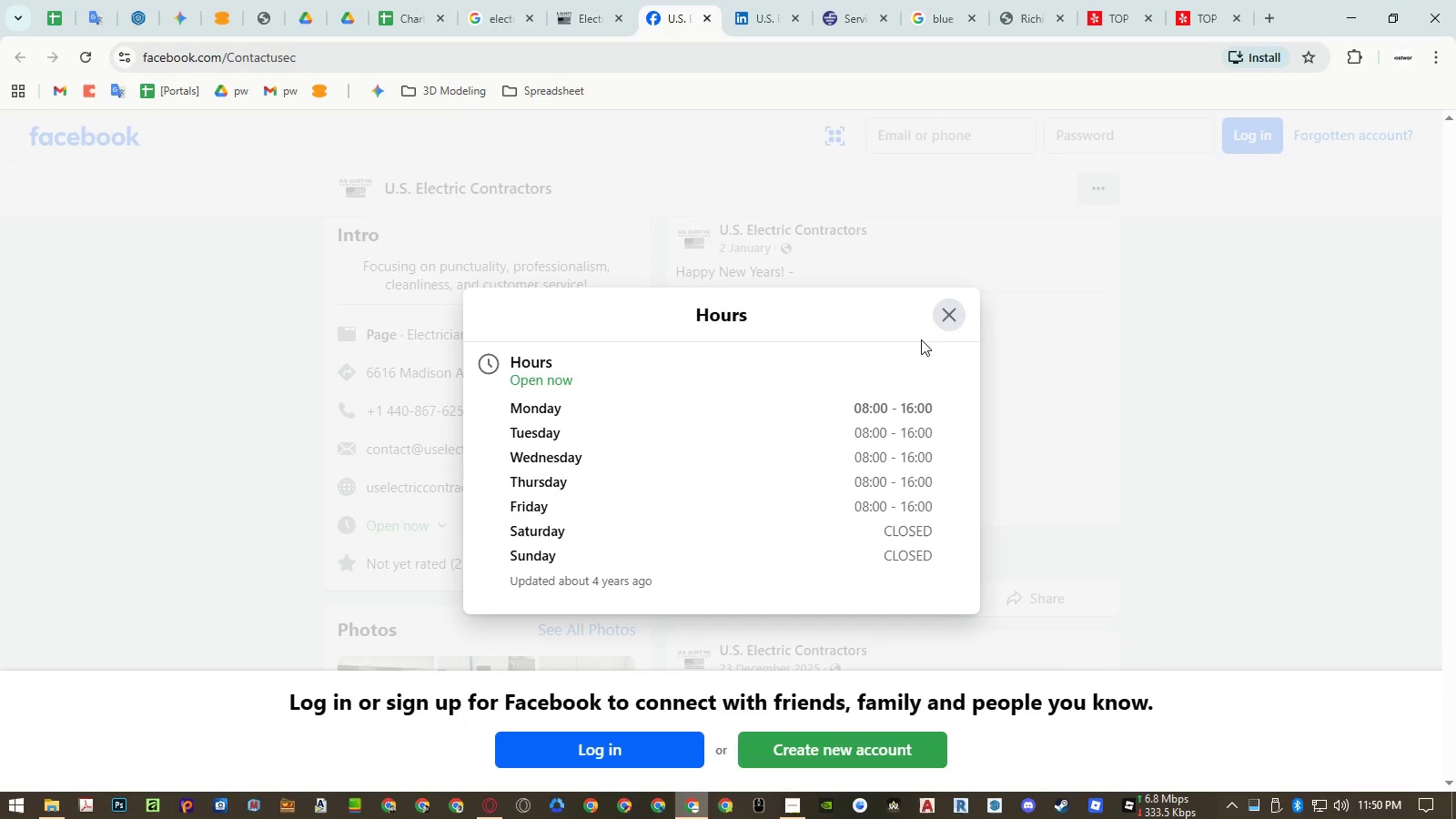 
left_click([947, 319])
 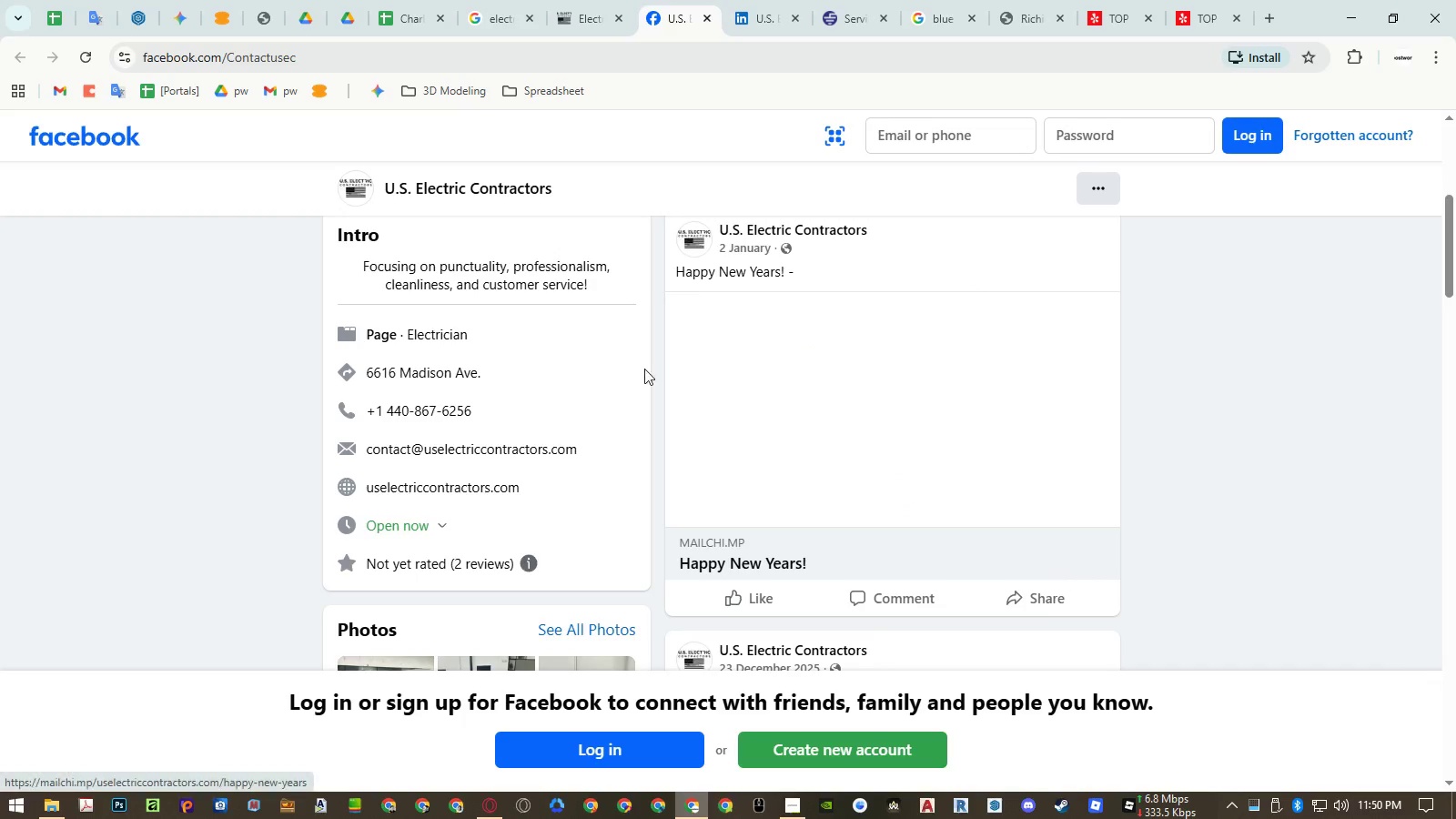 
scroll: coordinate [615, 369], scroll_direction: up, amount: 2.0
 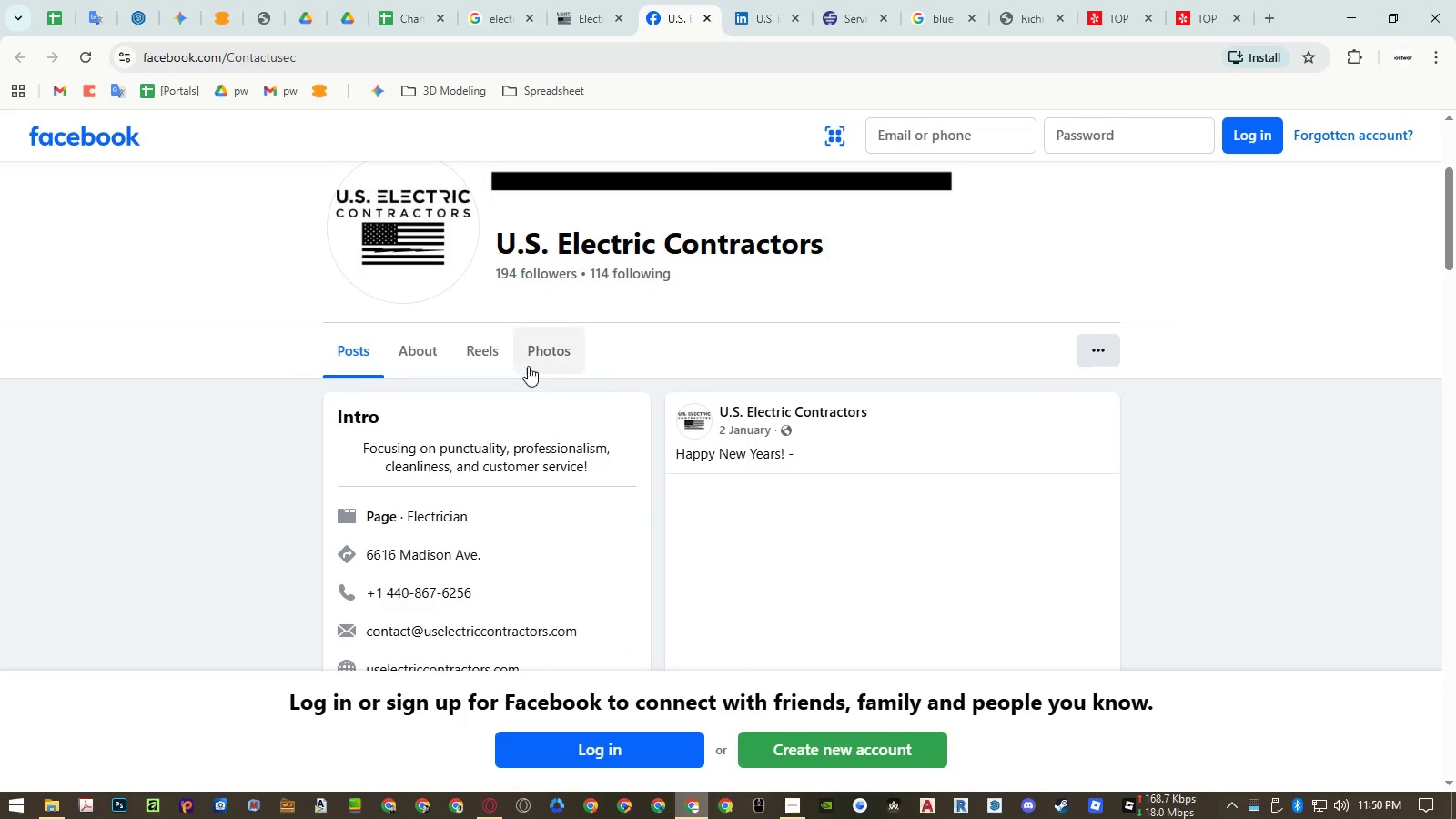 
left_click([431, 356])
 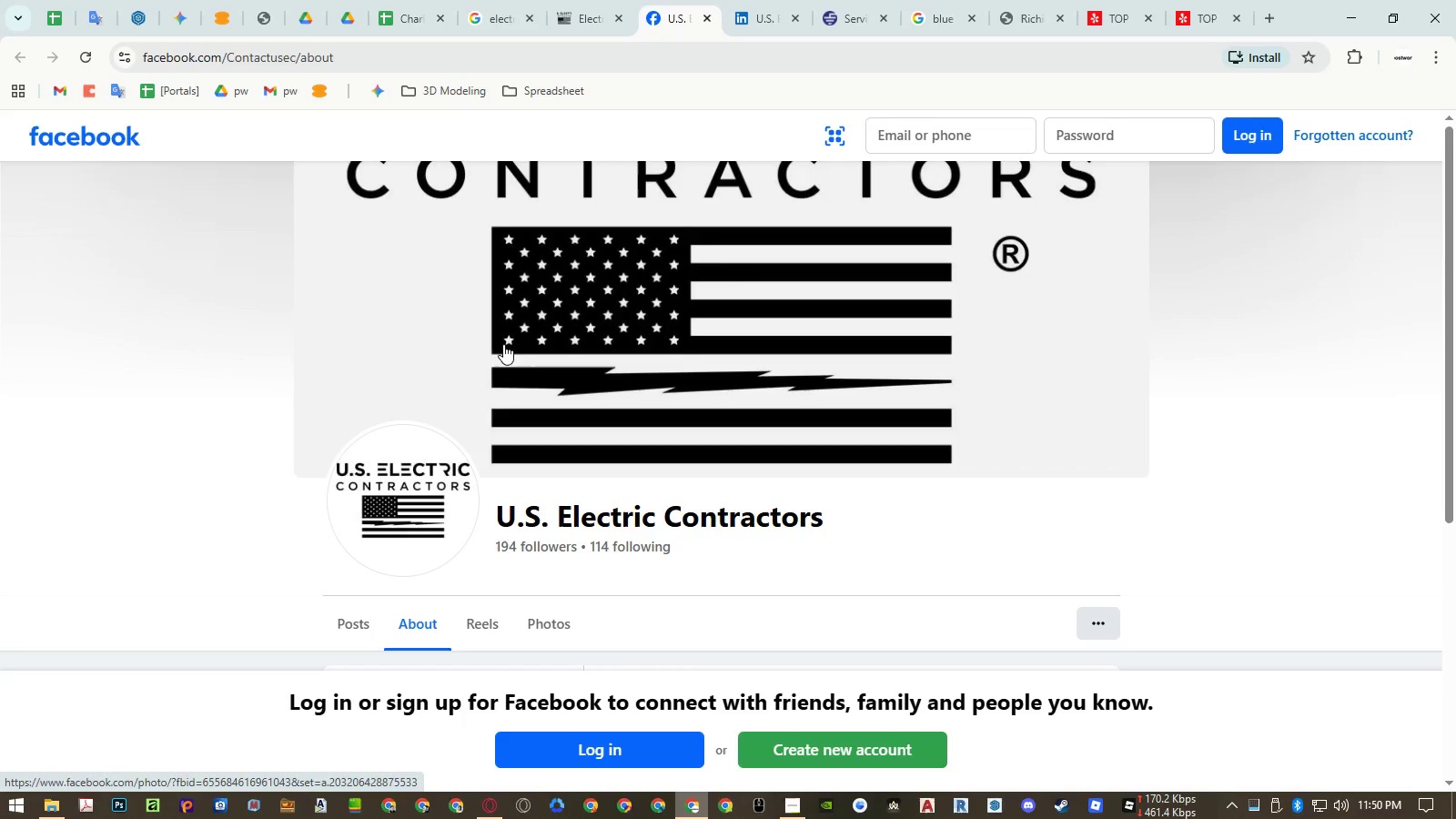 
scroll: coordinate [579, 418], scroll_direction: down, amount: 12.0
 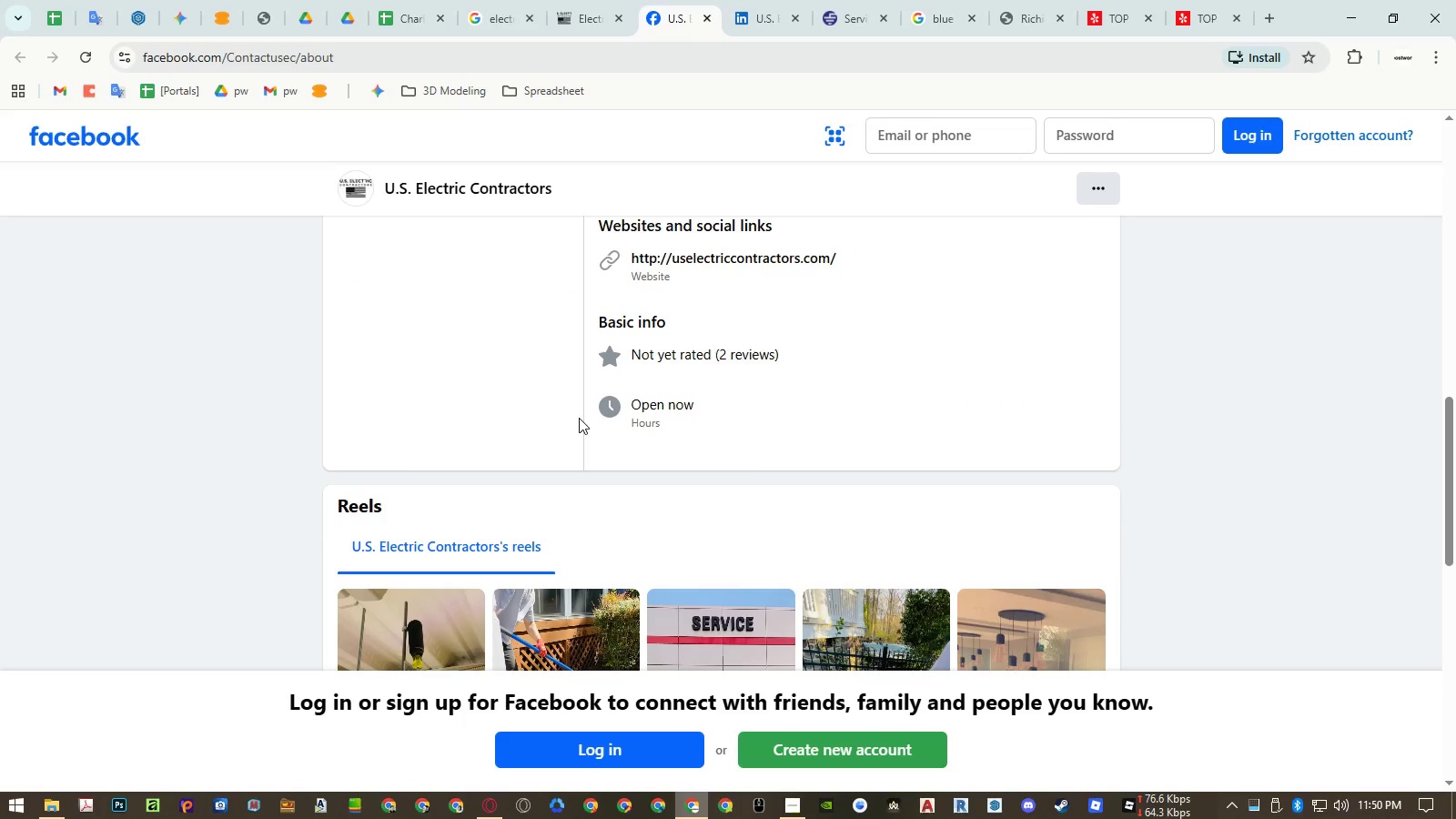 
scroll: coordinate [579, 418], scroll_direction: up, amount: 10.0
 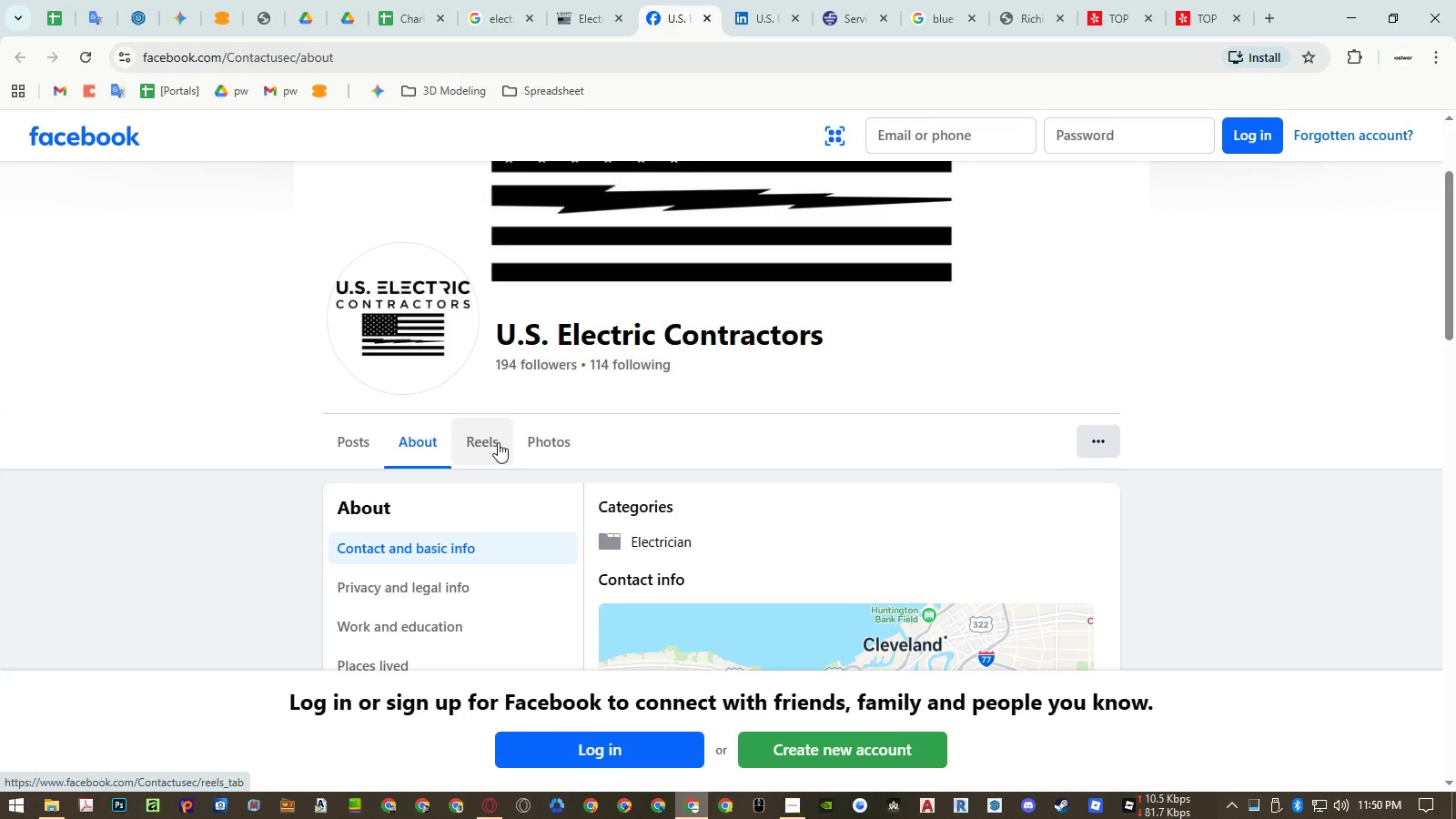 
left_click([498, 442])
 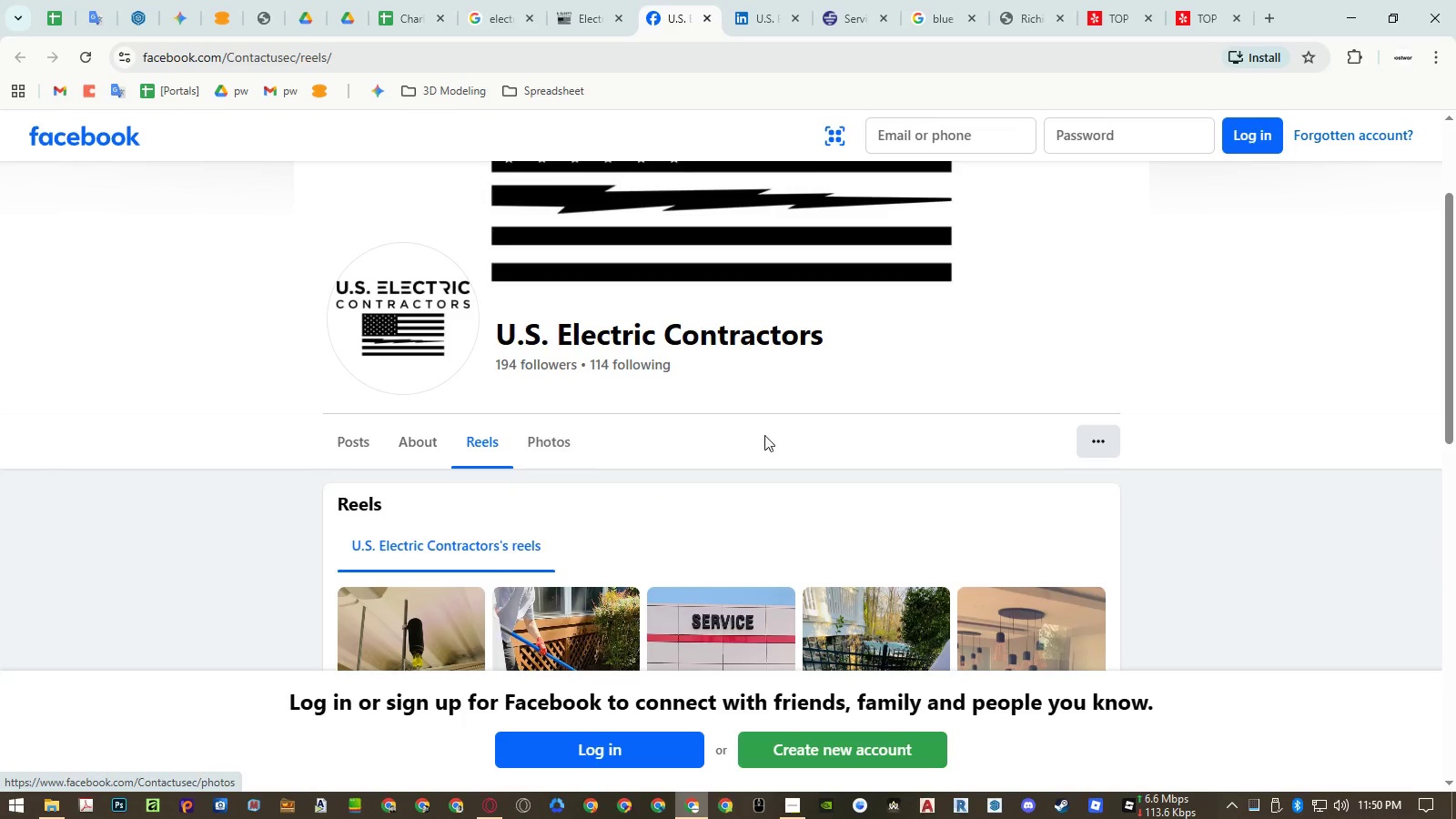 
scroll: coordinate [1253, 432], scroll_direction: down, amount: 7.0
 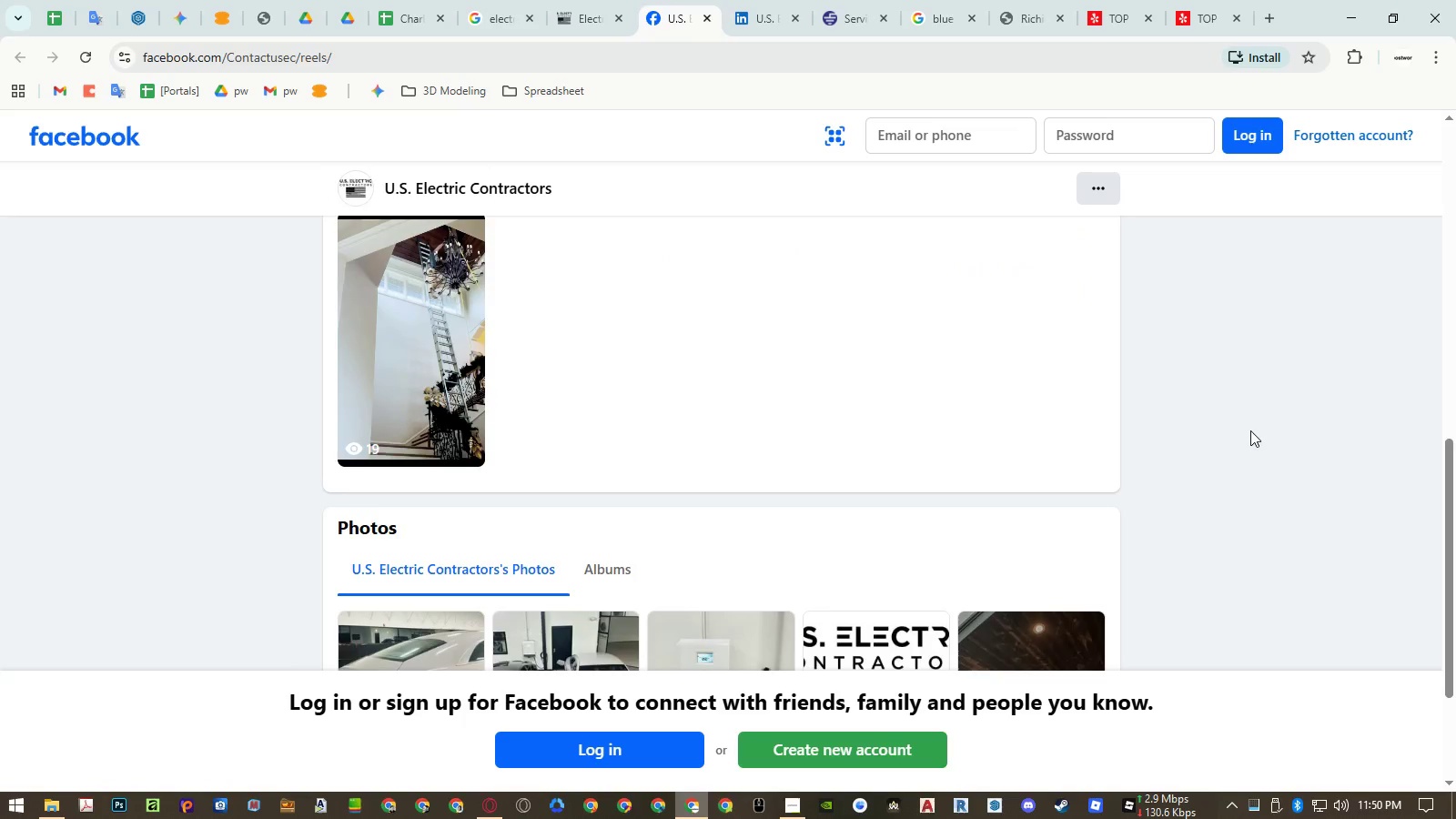 
scroll: coordinate [1249, 430], scroll_direction: up, amount: 6.0
 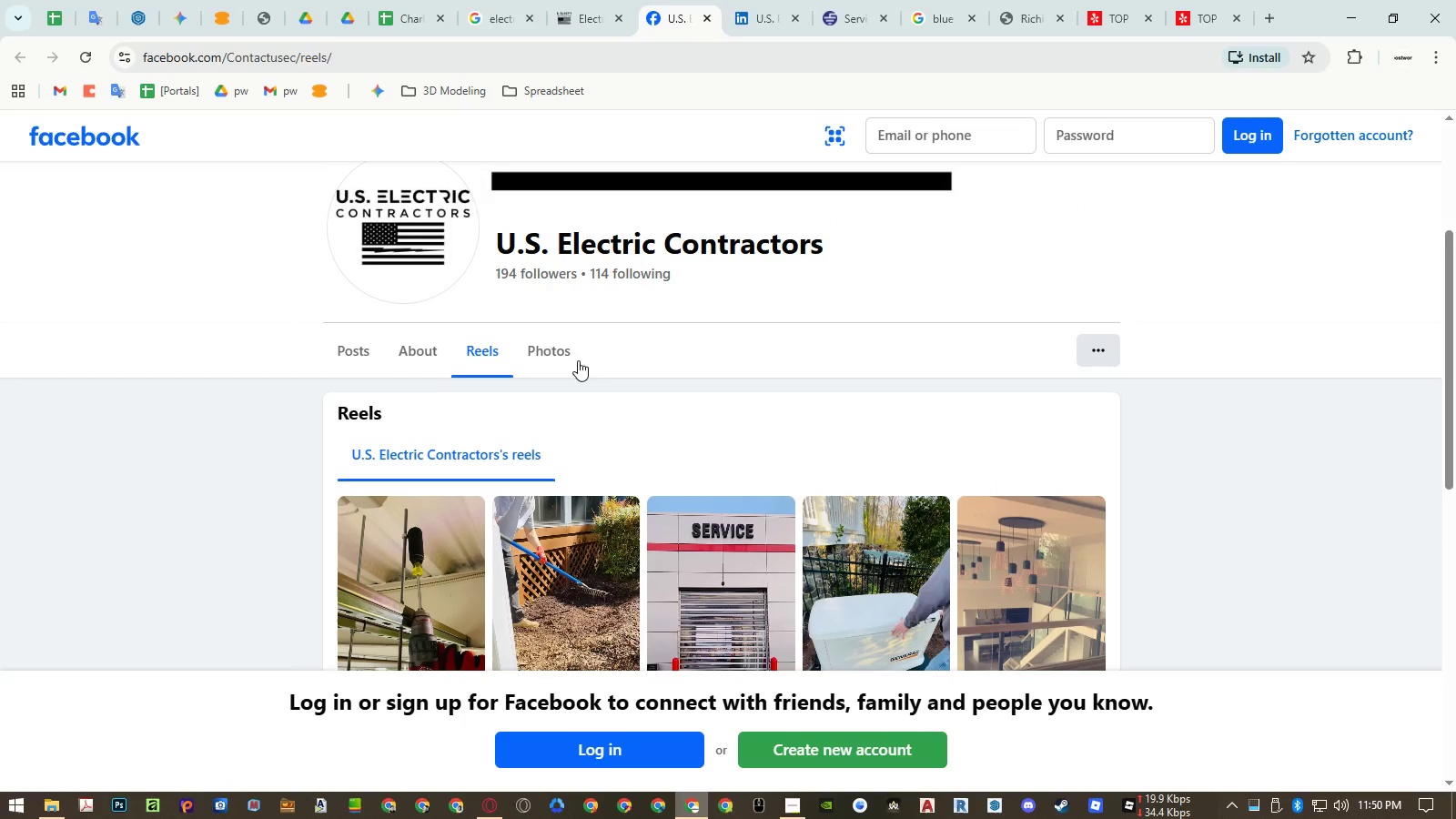 
left_click([571, 356])
 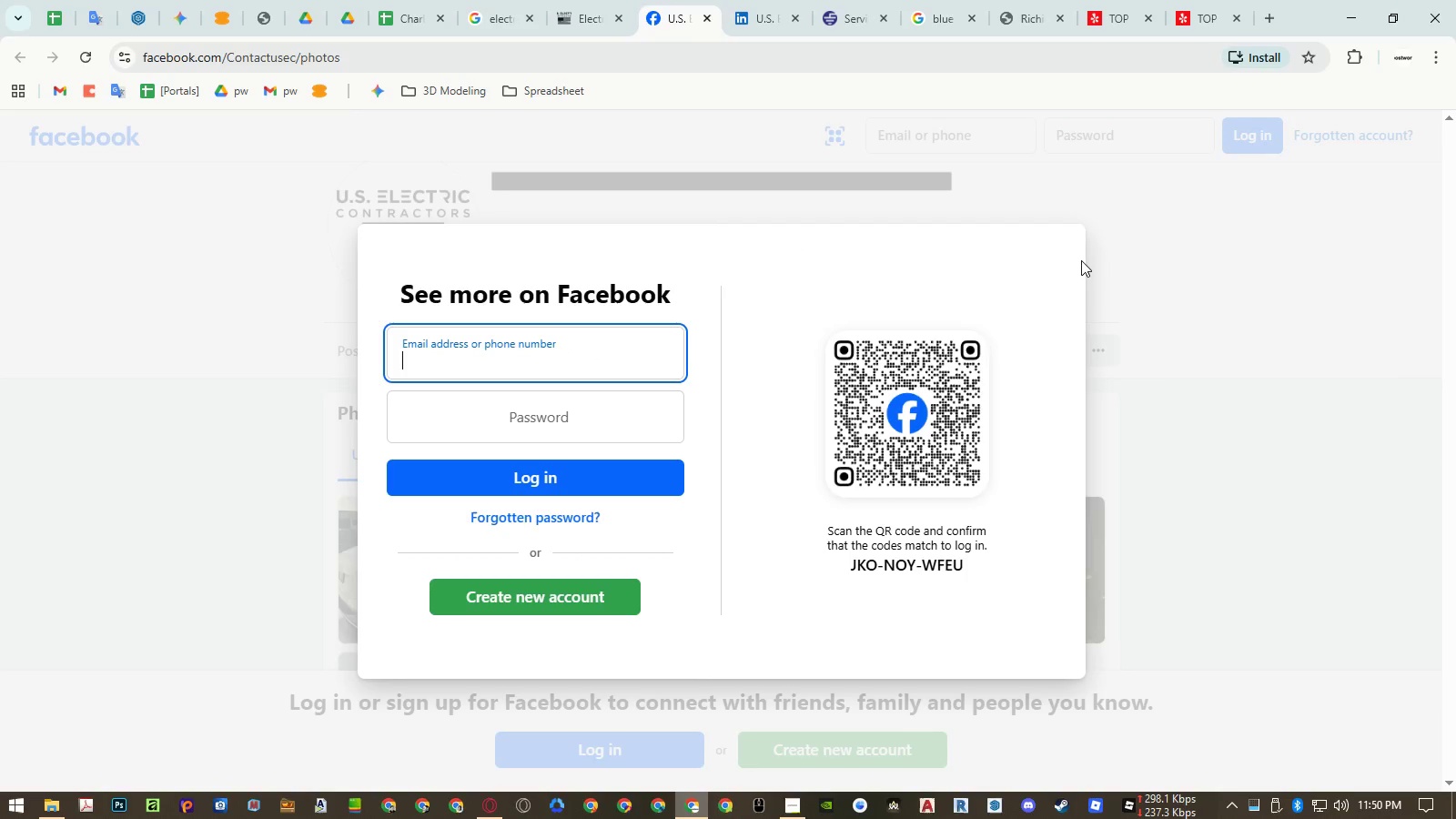 
left_click([1132, 252])
 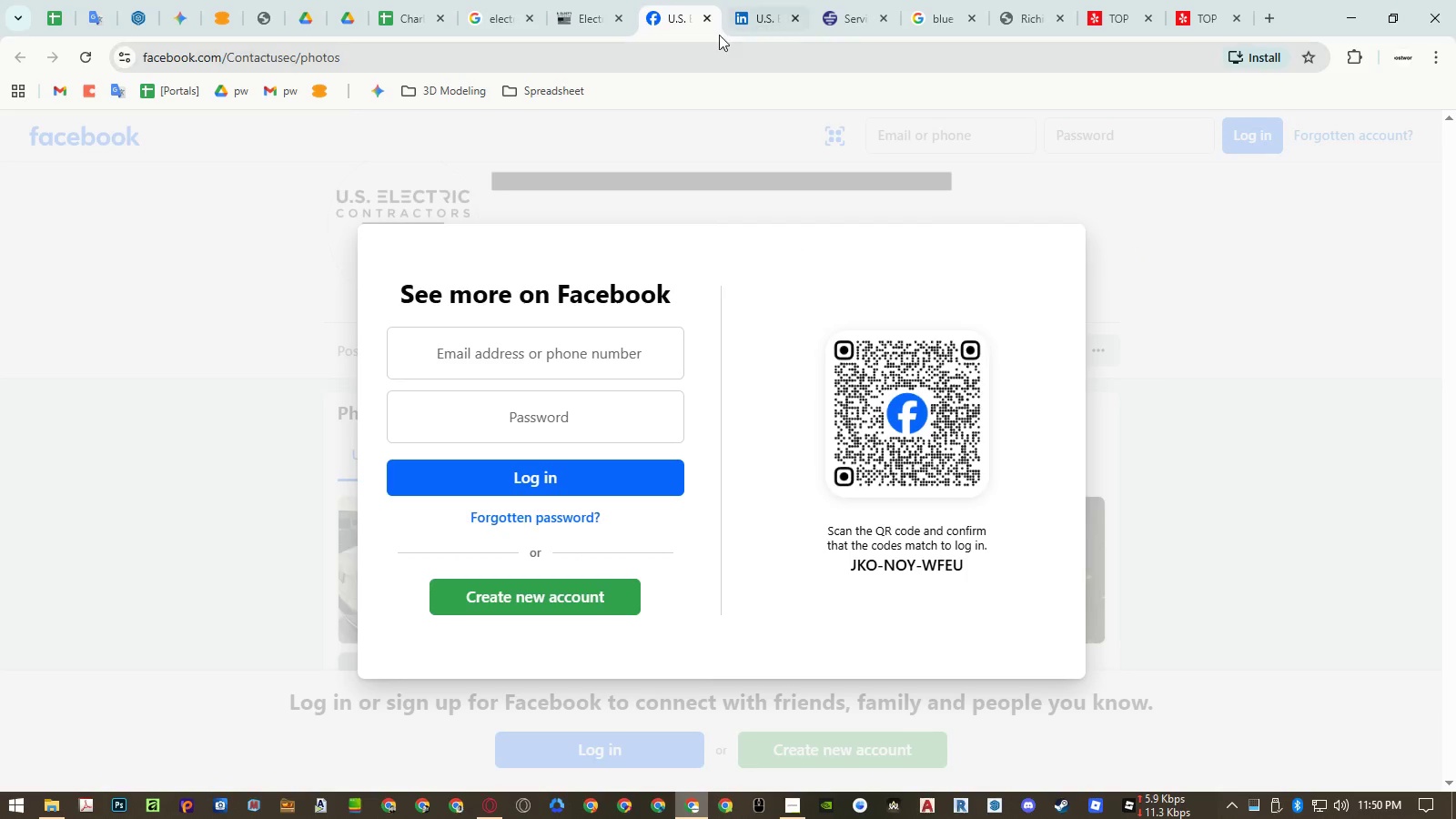 
middle_click([680, 20])
 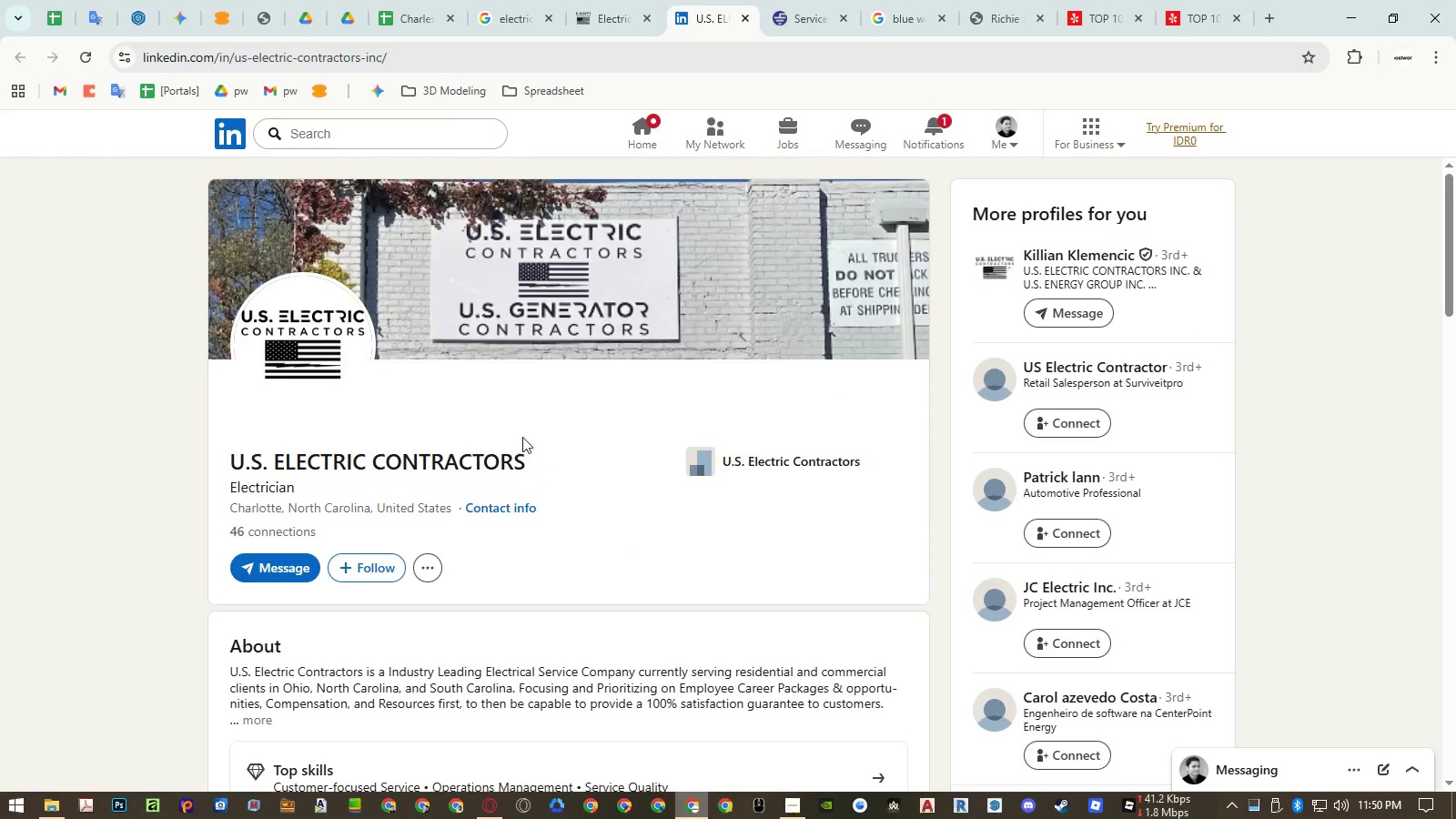 
scroll: coordinate [500, 470], scroll_direction: down, amount: 2.0
 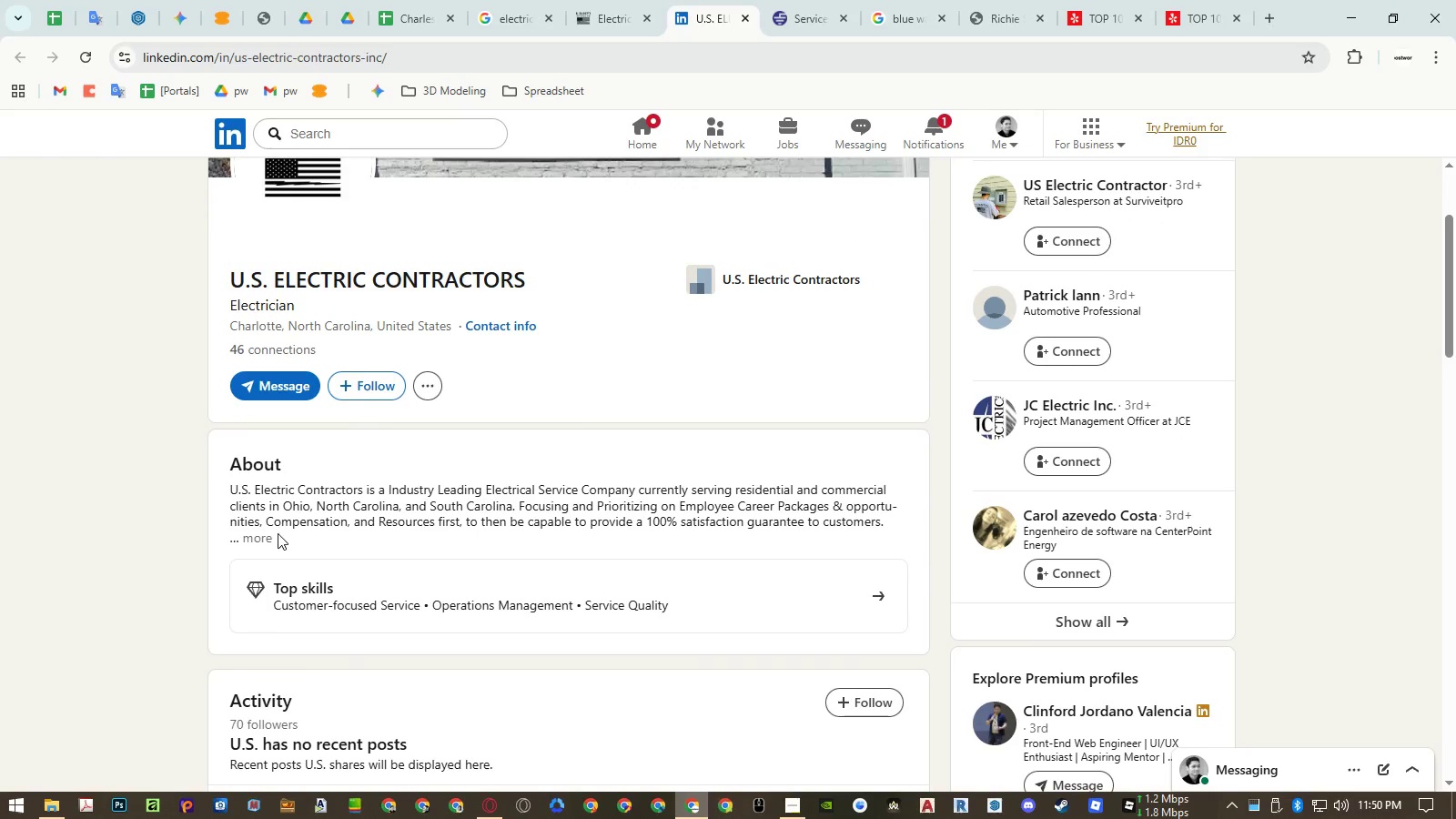 
left_click([267, 538])
 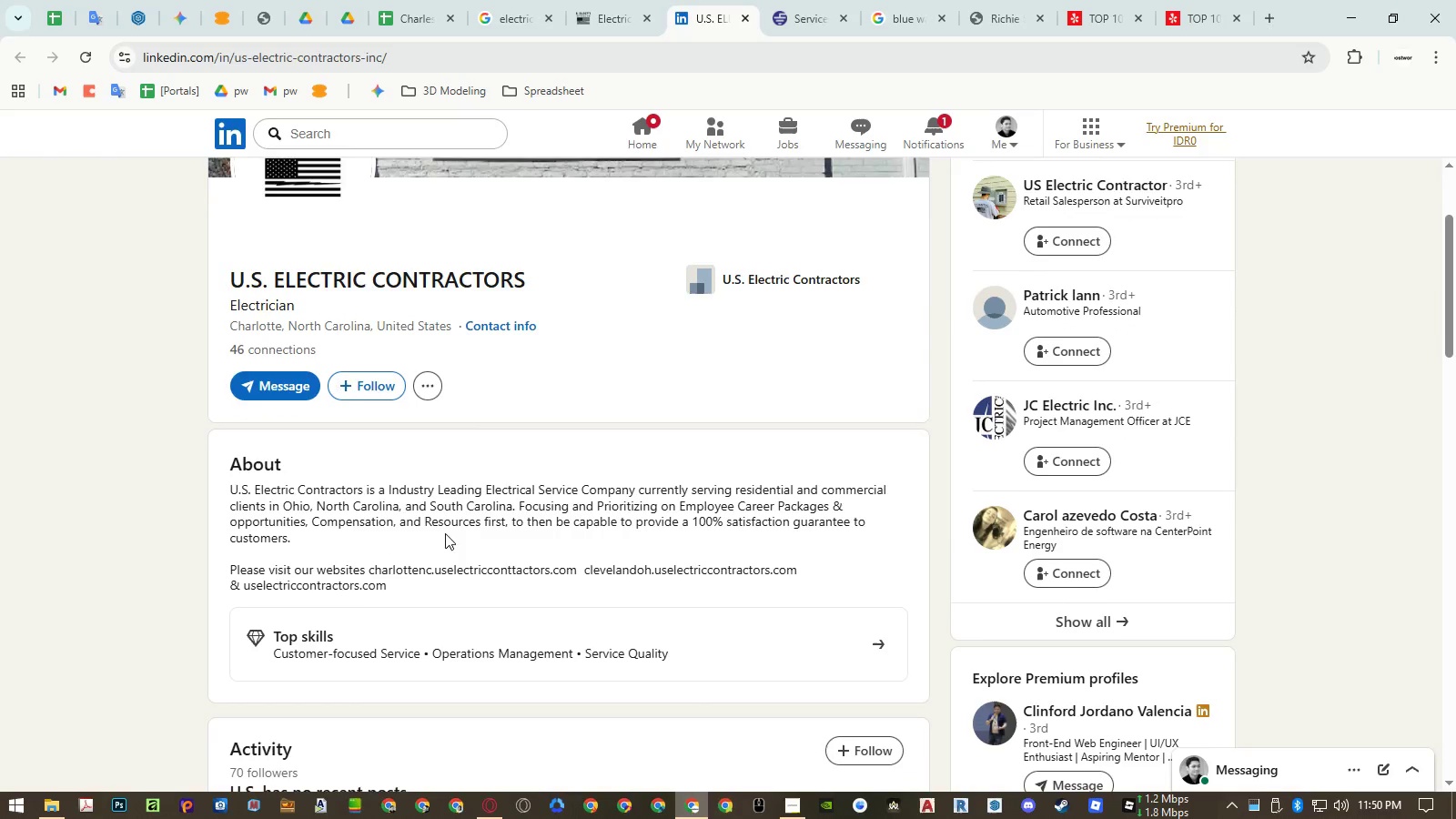 
scroll: coordinate [512, 528], scroll_direction: down, amount: 8.0
 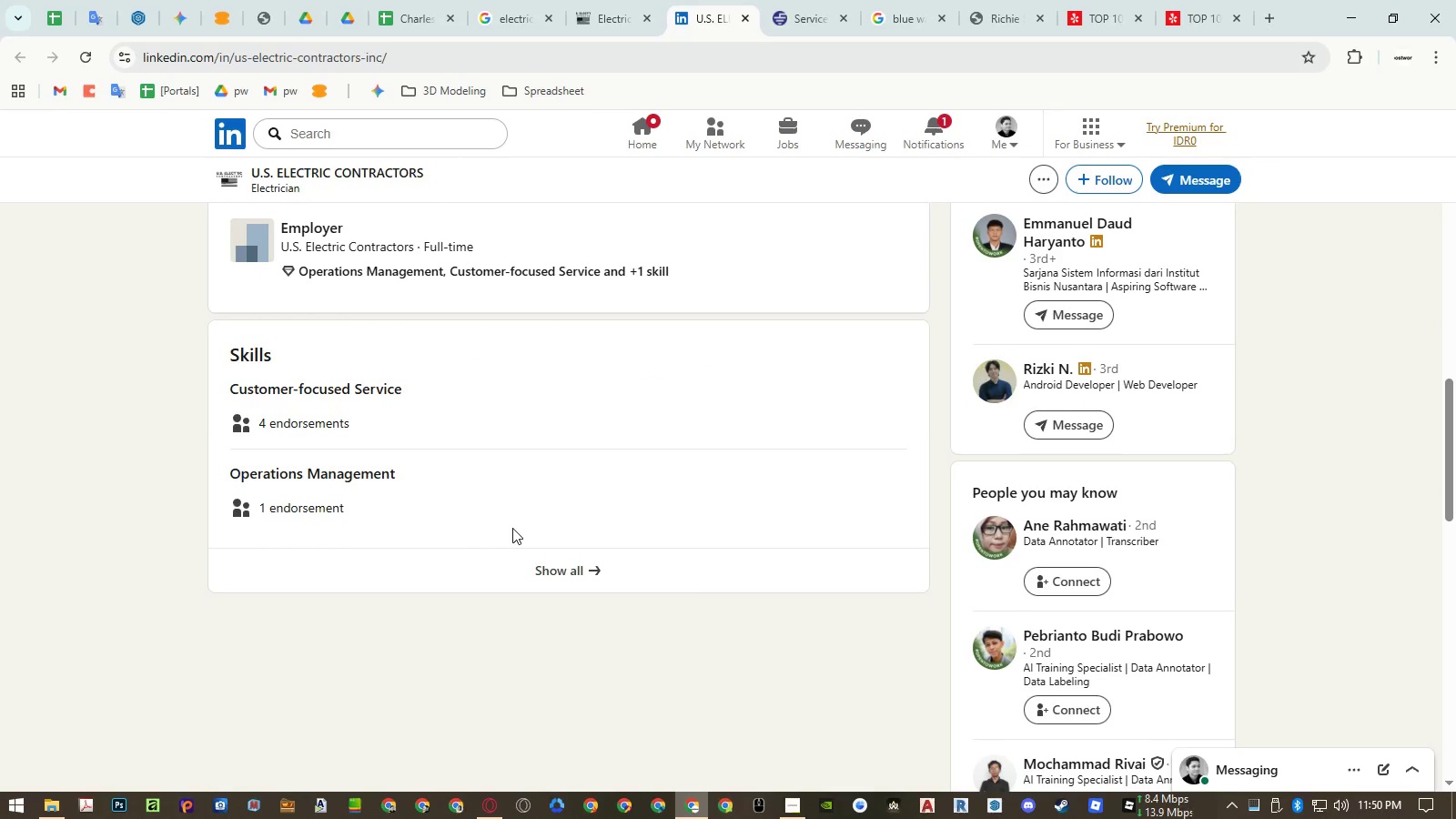 
scroll: coordinate [512, 528], scroll_direction: up, amount: 6.0
 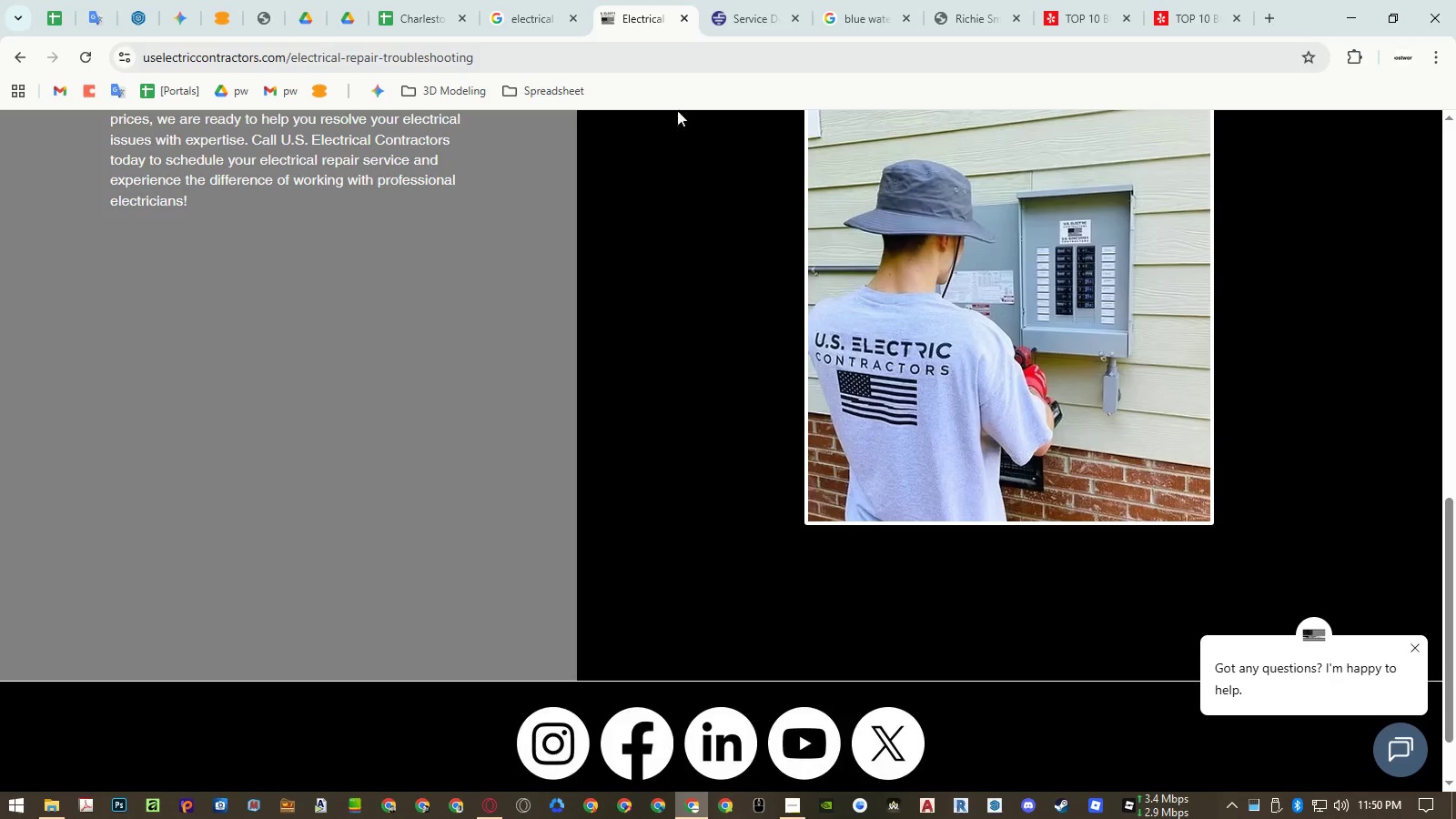 
middle_click([658, 7])
 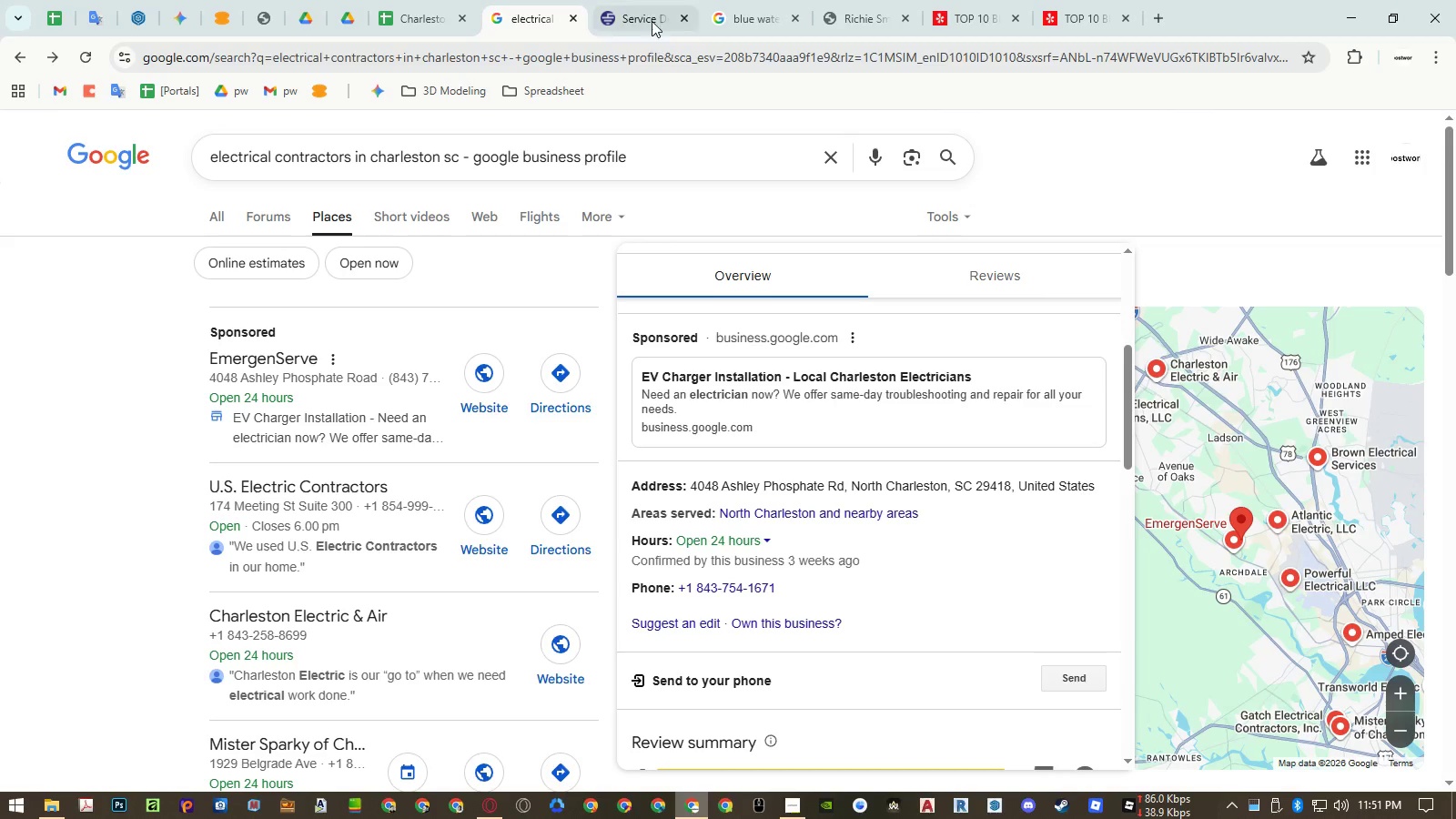 
left_click([652, 19])
 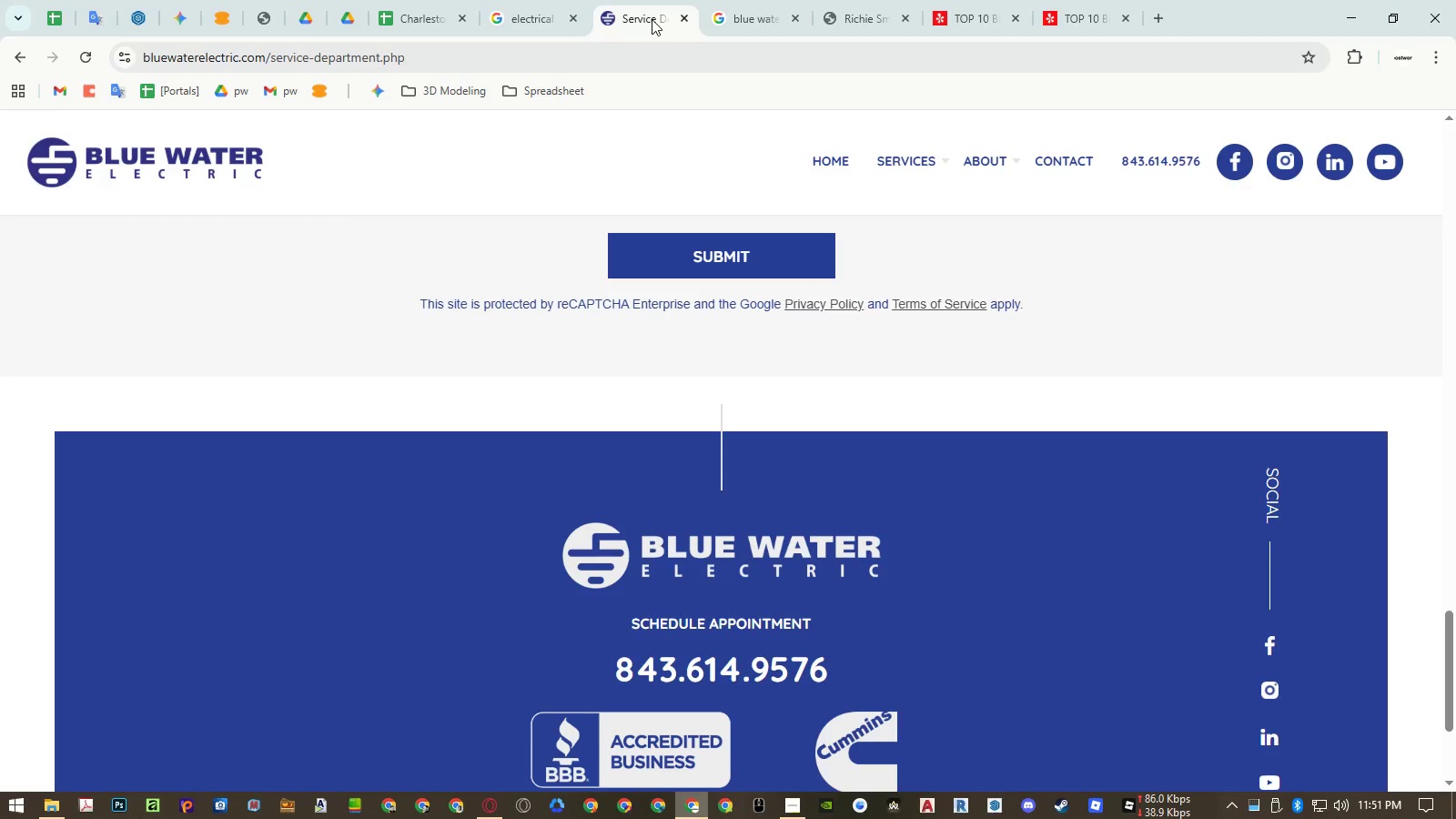 
middle_click([652, 19])
 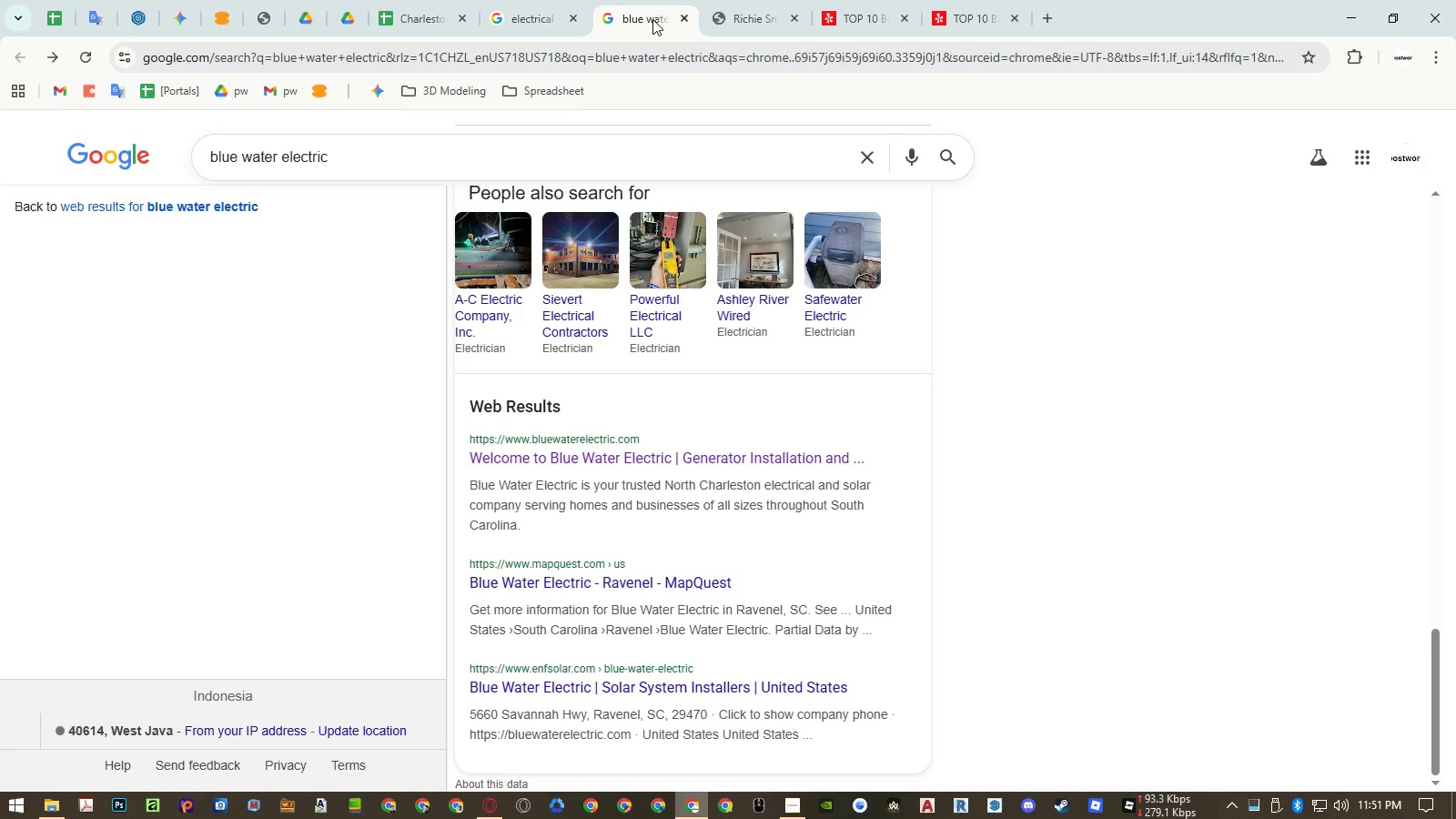 
scroll: coordinate [1142, 383], scroll_direction: up, amount: 20.0
 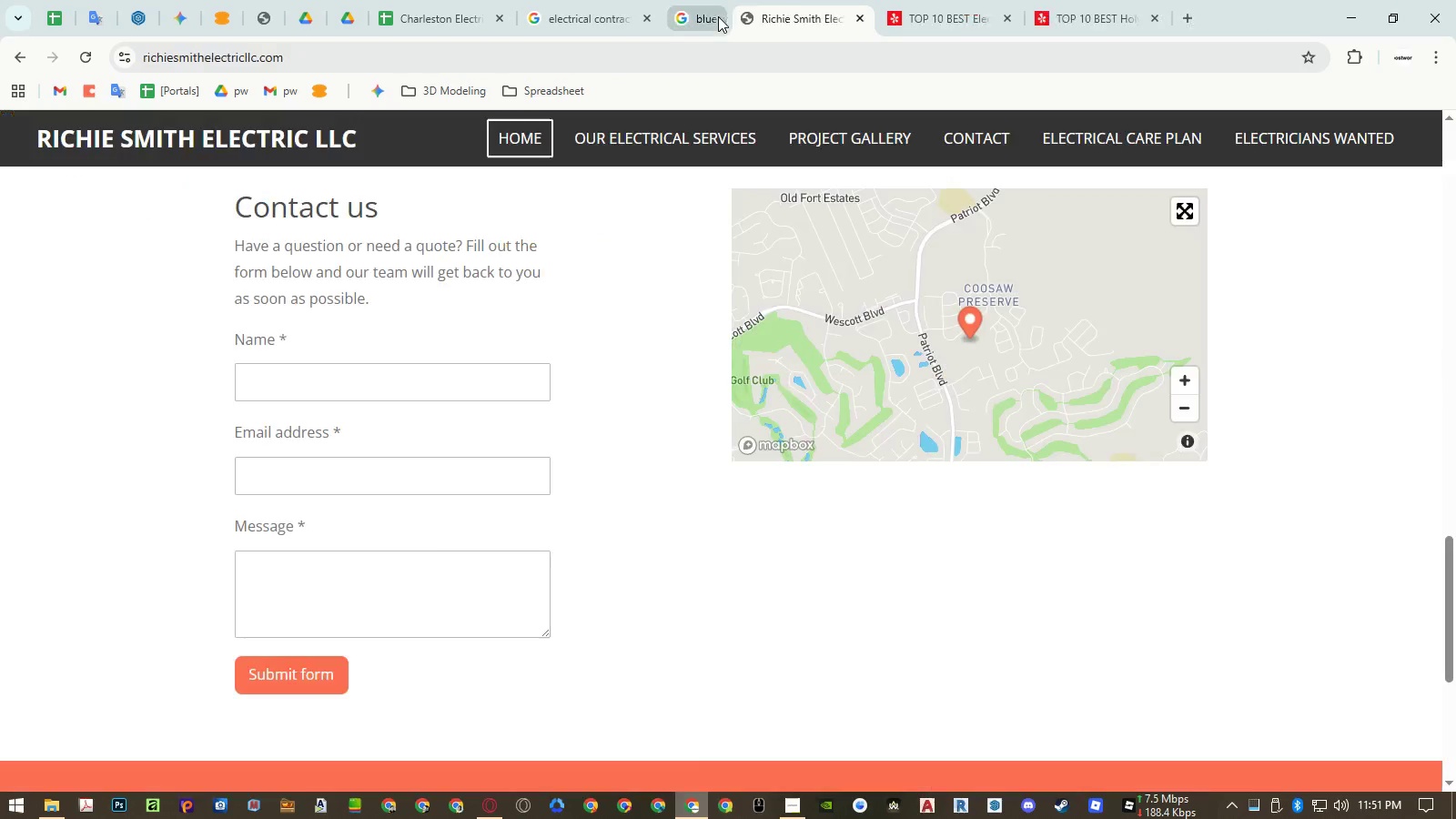 
left_click([718, 16])
 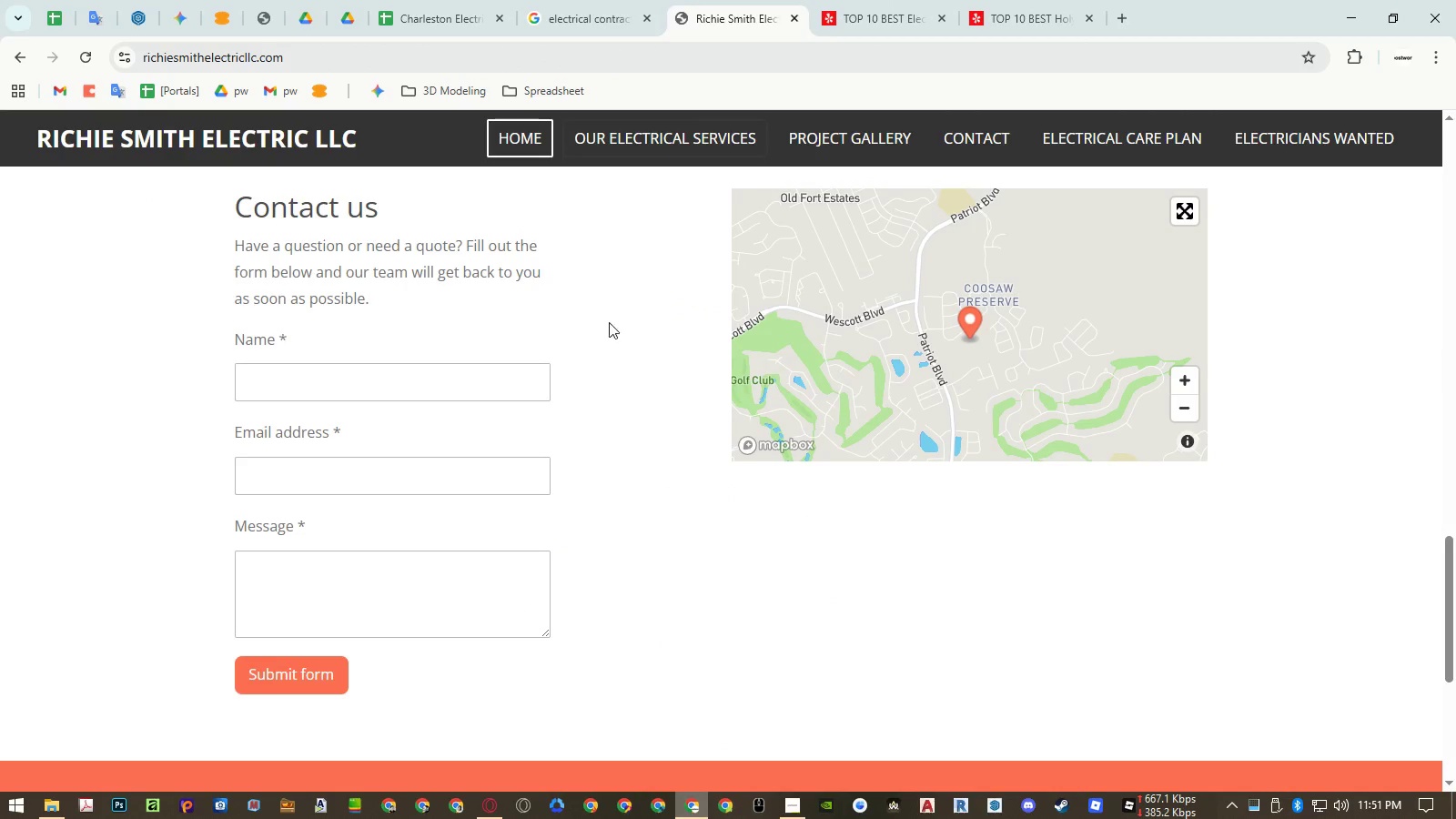 
scroll: coordinate [613, 339], scroll_direction: up, amount: 1.0
 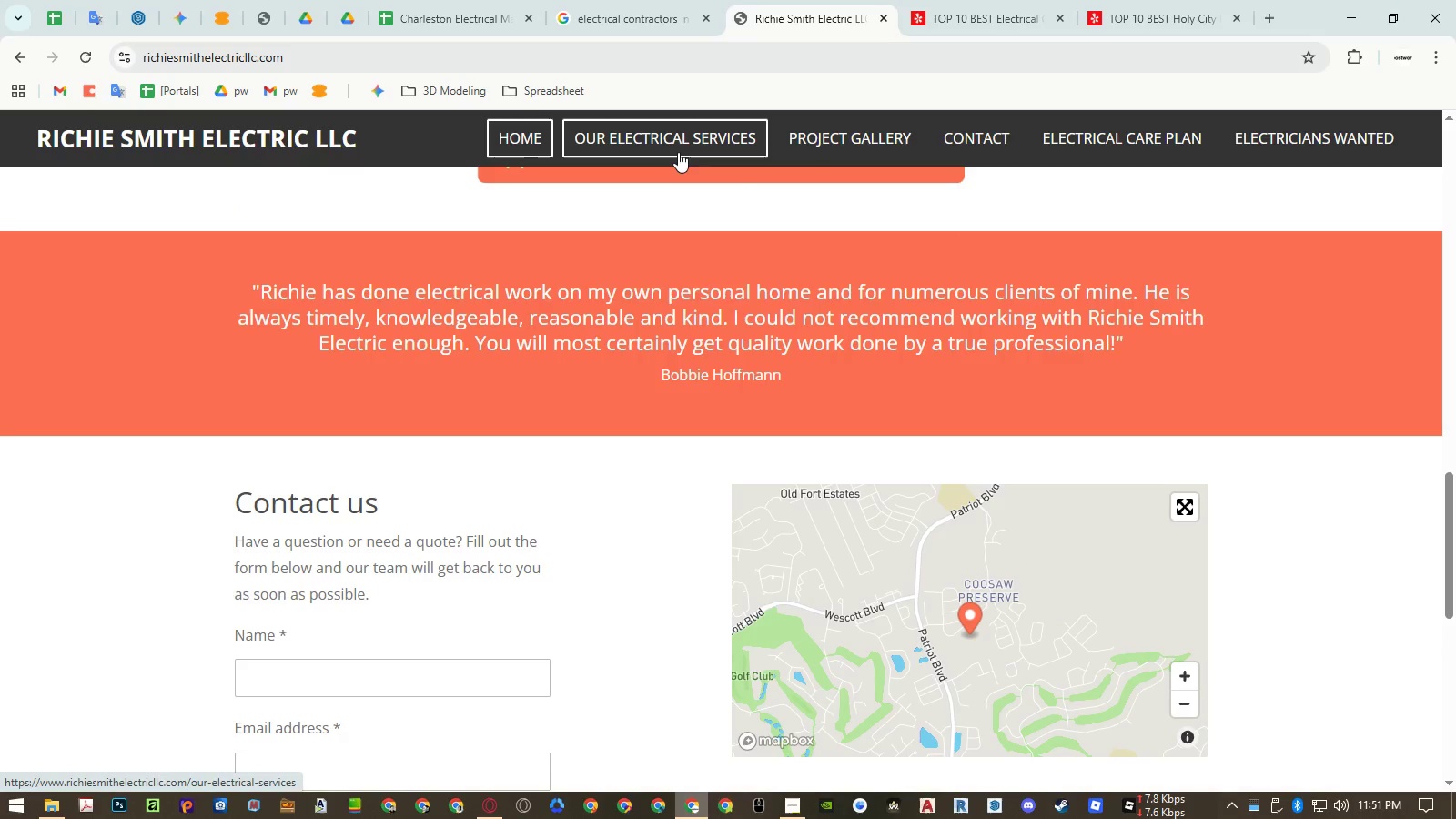 
left_click([678, 152])
 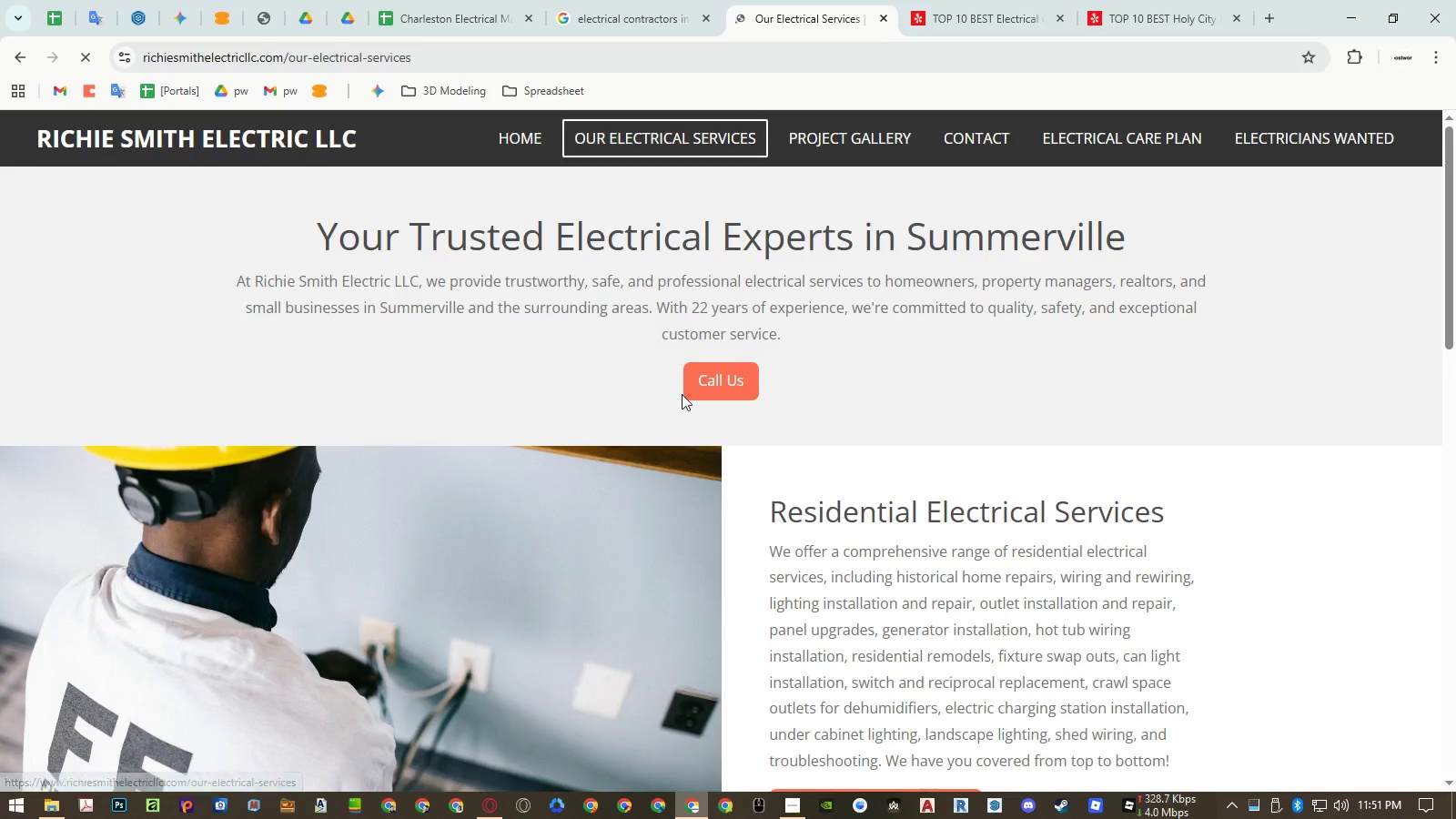 
scroll: coordinate [924, 442], scroll_direction: down, amount: 8.0
 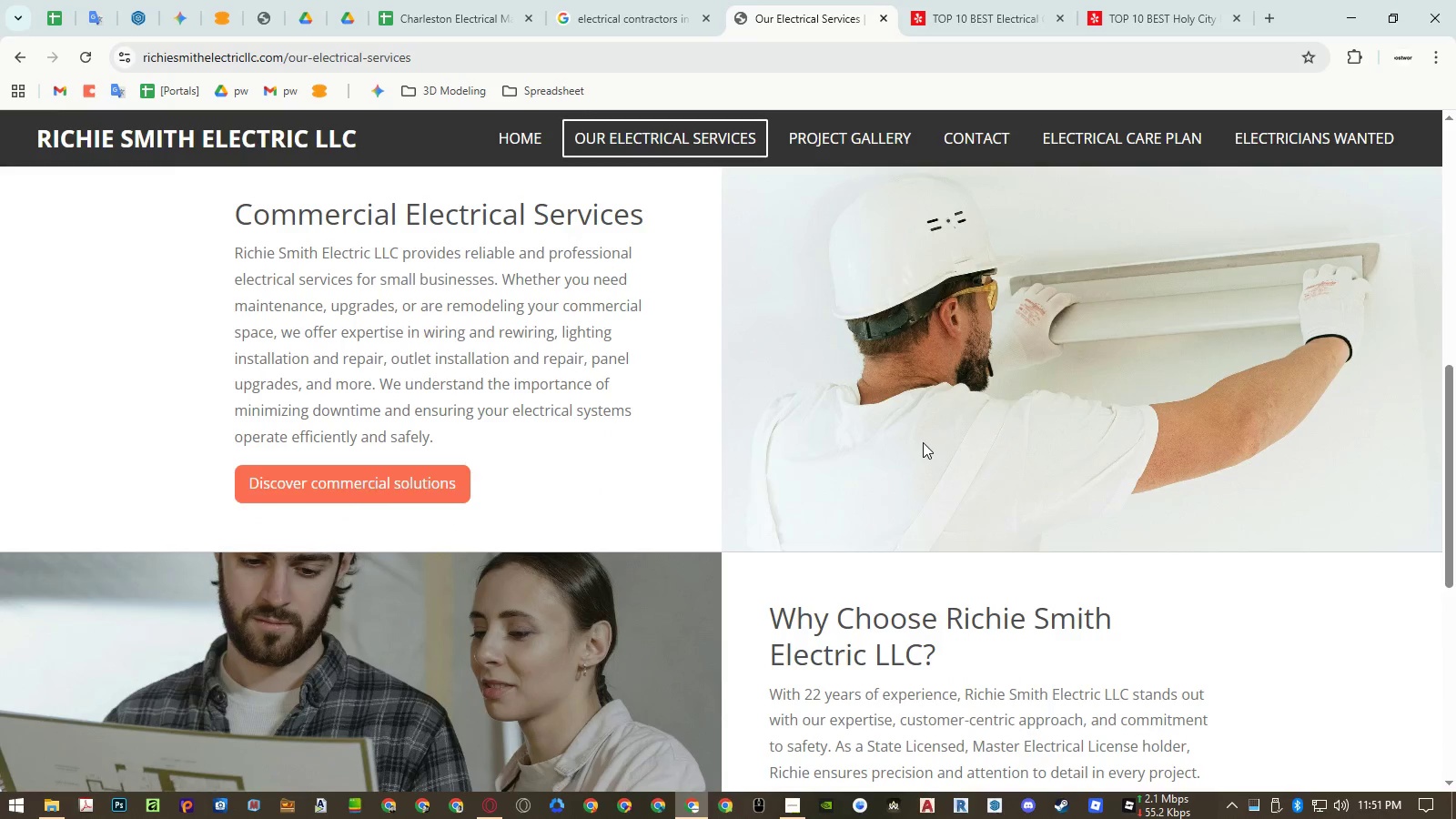 
scroll: coordinate [921, 440], scroll_direction: up, amount: 8.0
 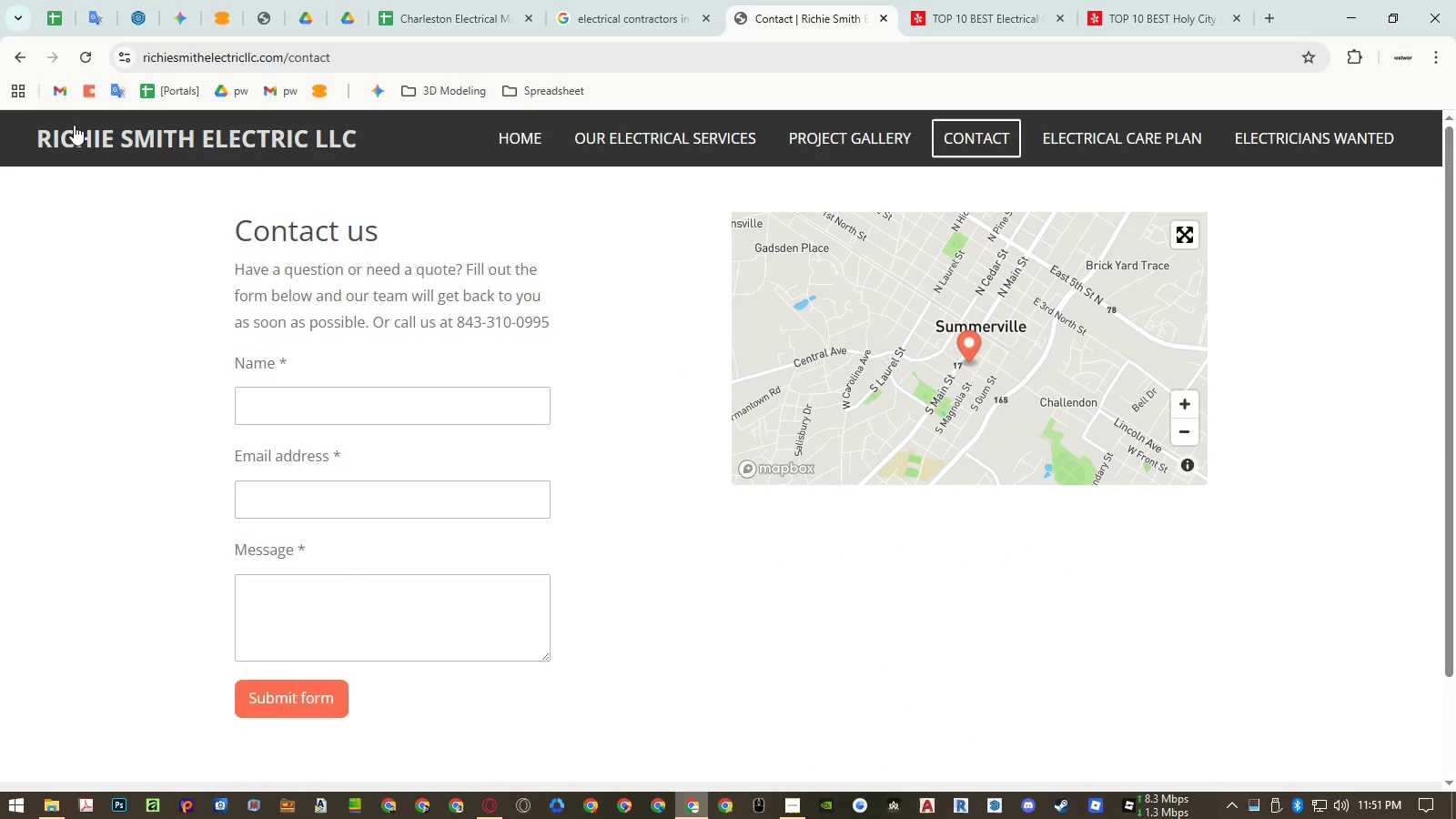 
scroll: coordinate [747, 477], scroll_direction: down, amount: 21.0
 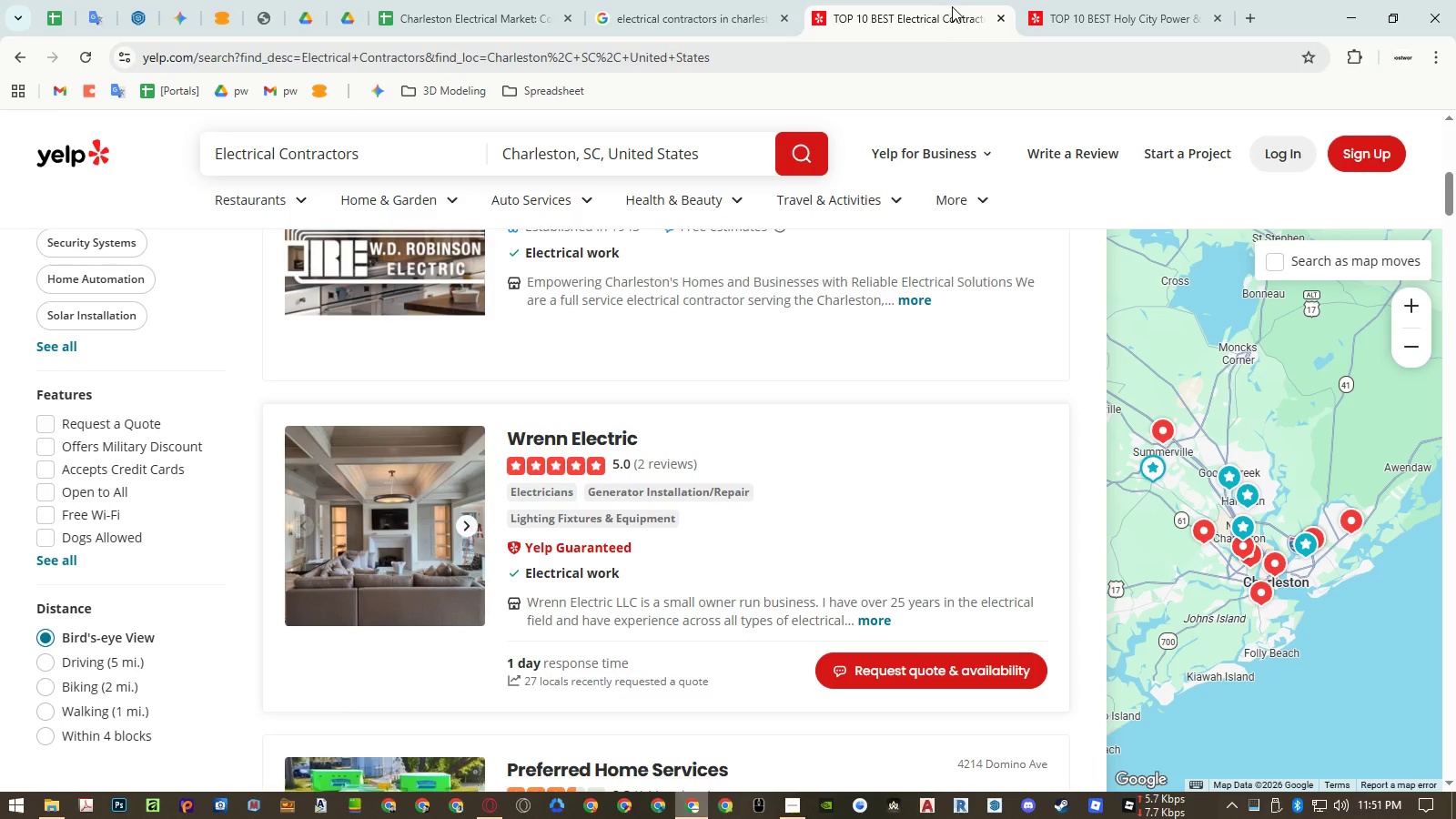 
wait(5.83)
 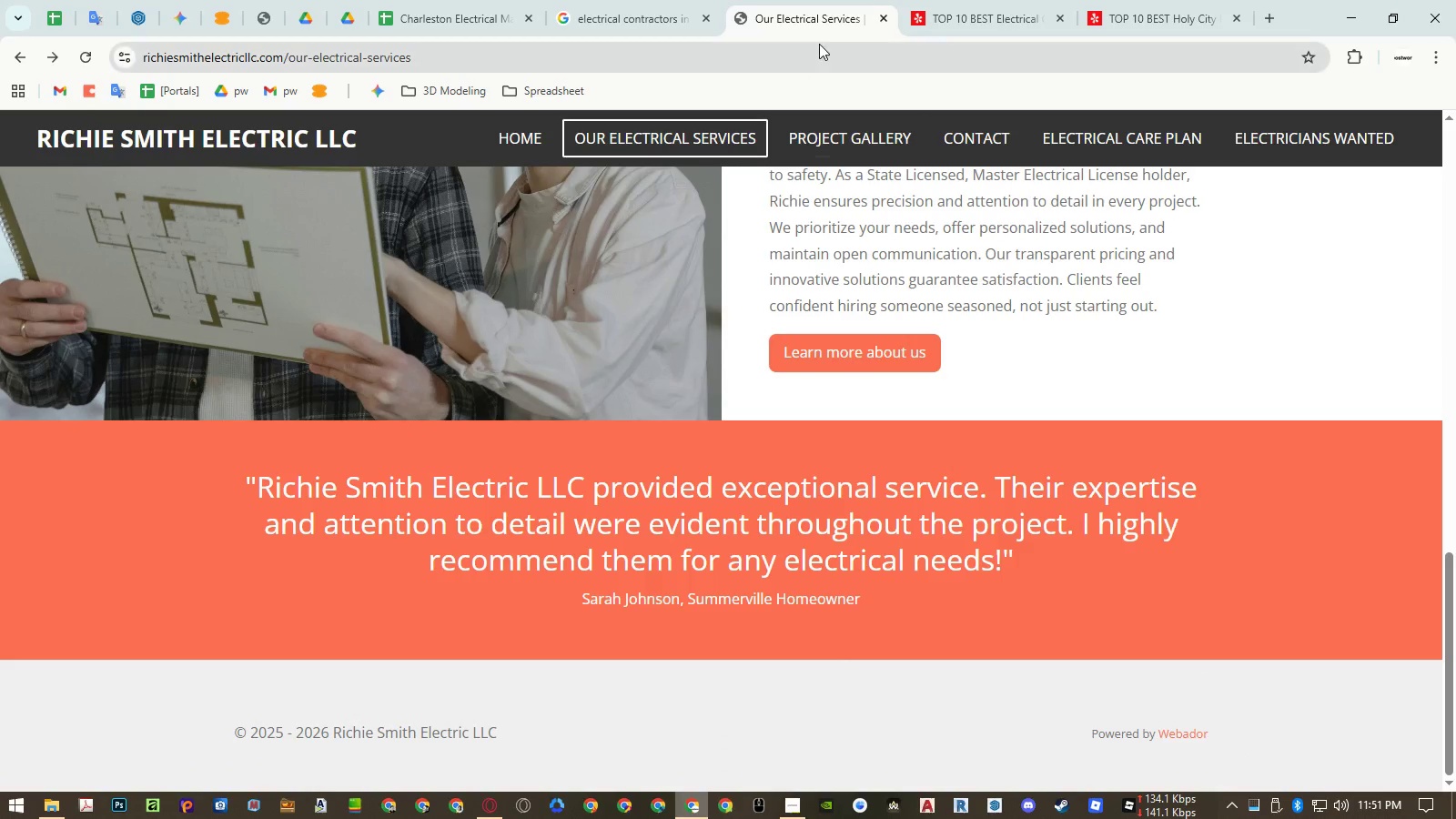 
left_click([1081, 7])
 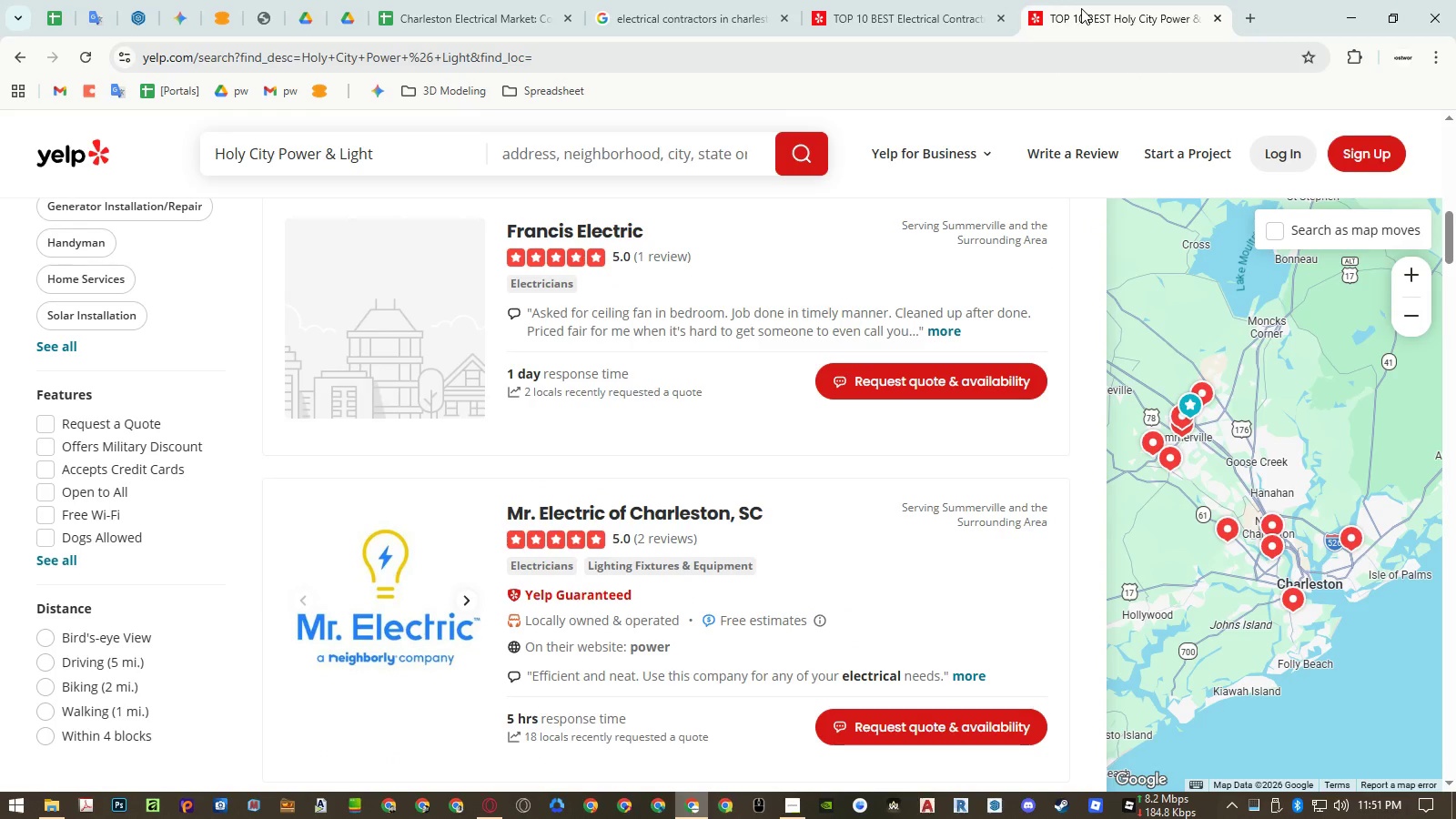 
middle_click([1081, 8])
 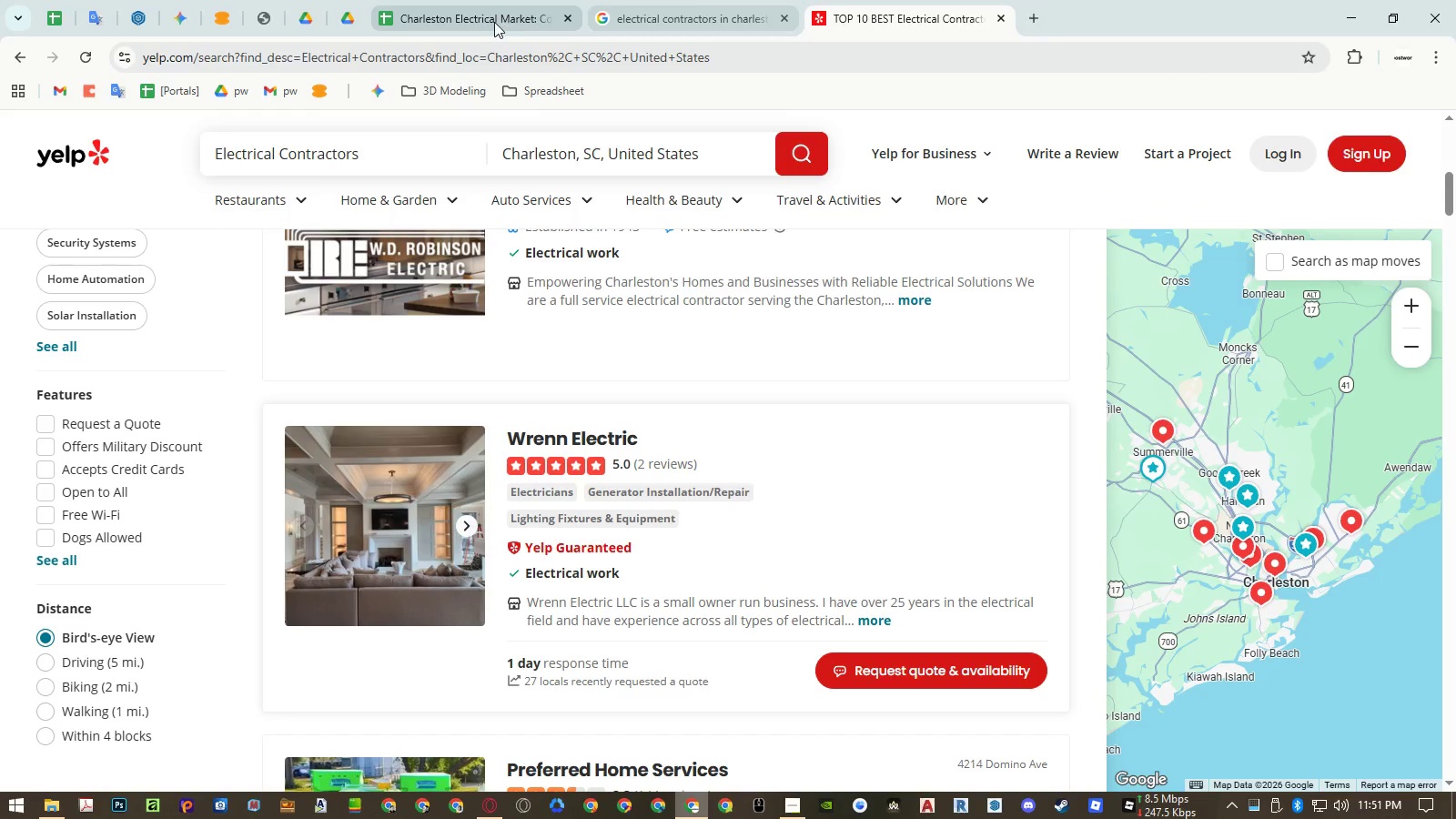 
left_click([487, 23])
 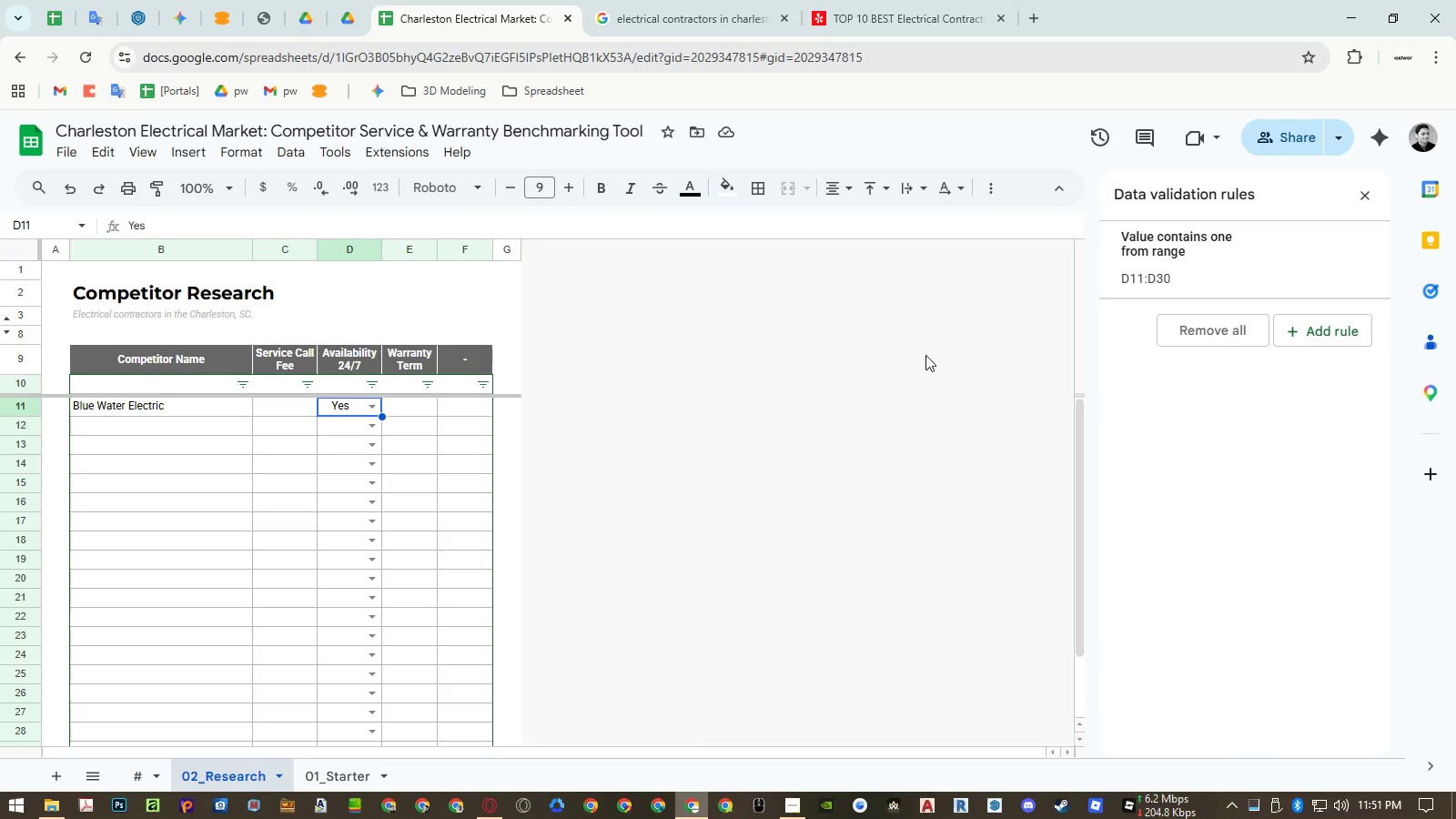 
left_click([1364, 198])
 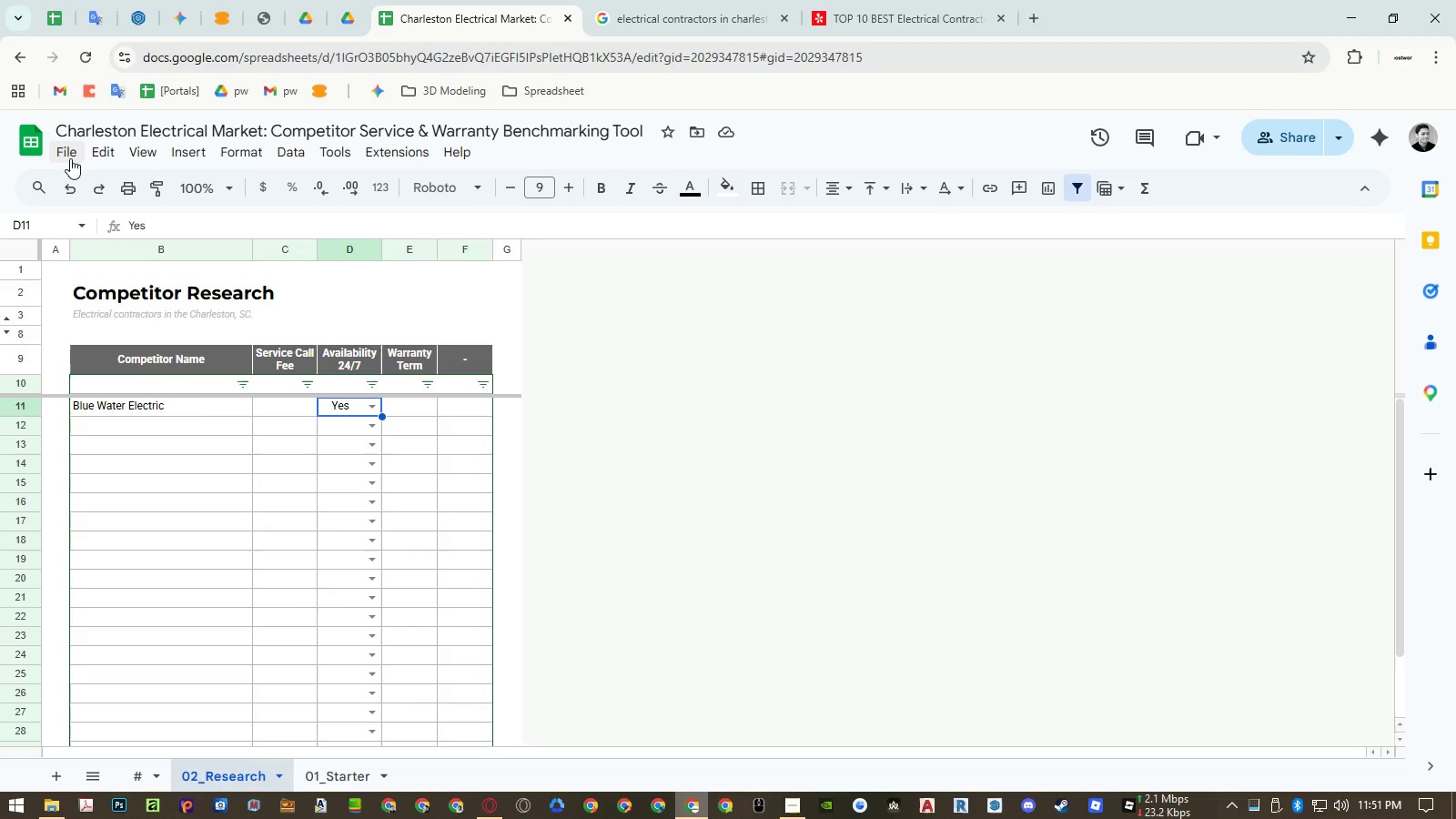 
left_click([335, 765])
 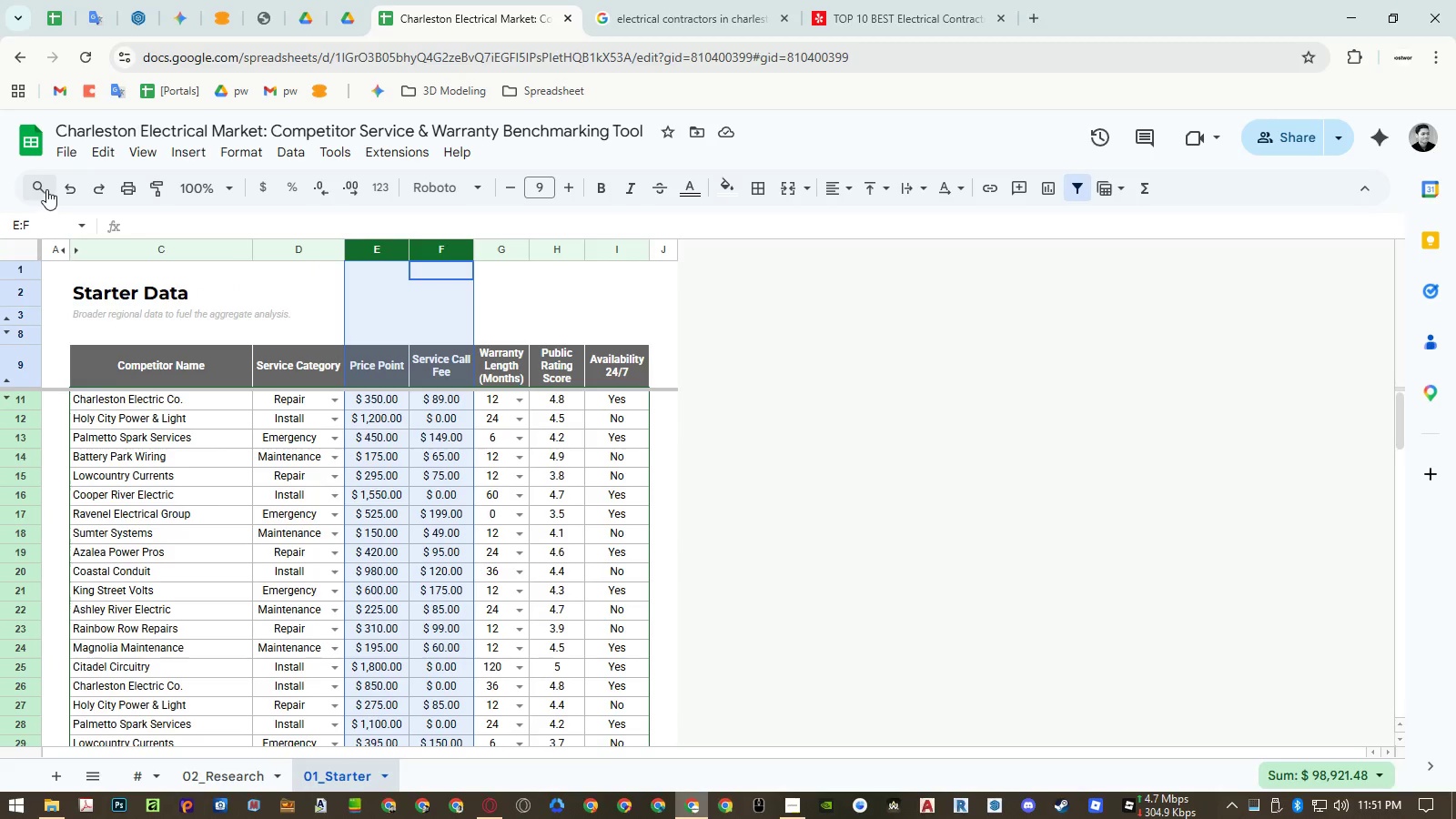 
left_click([60, 151])
 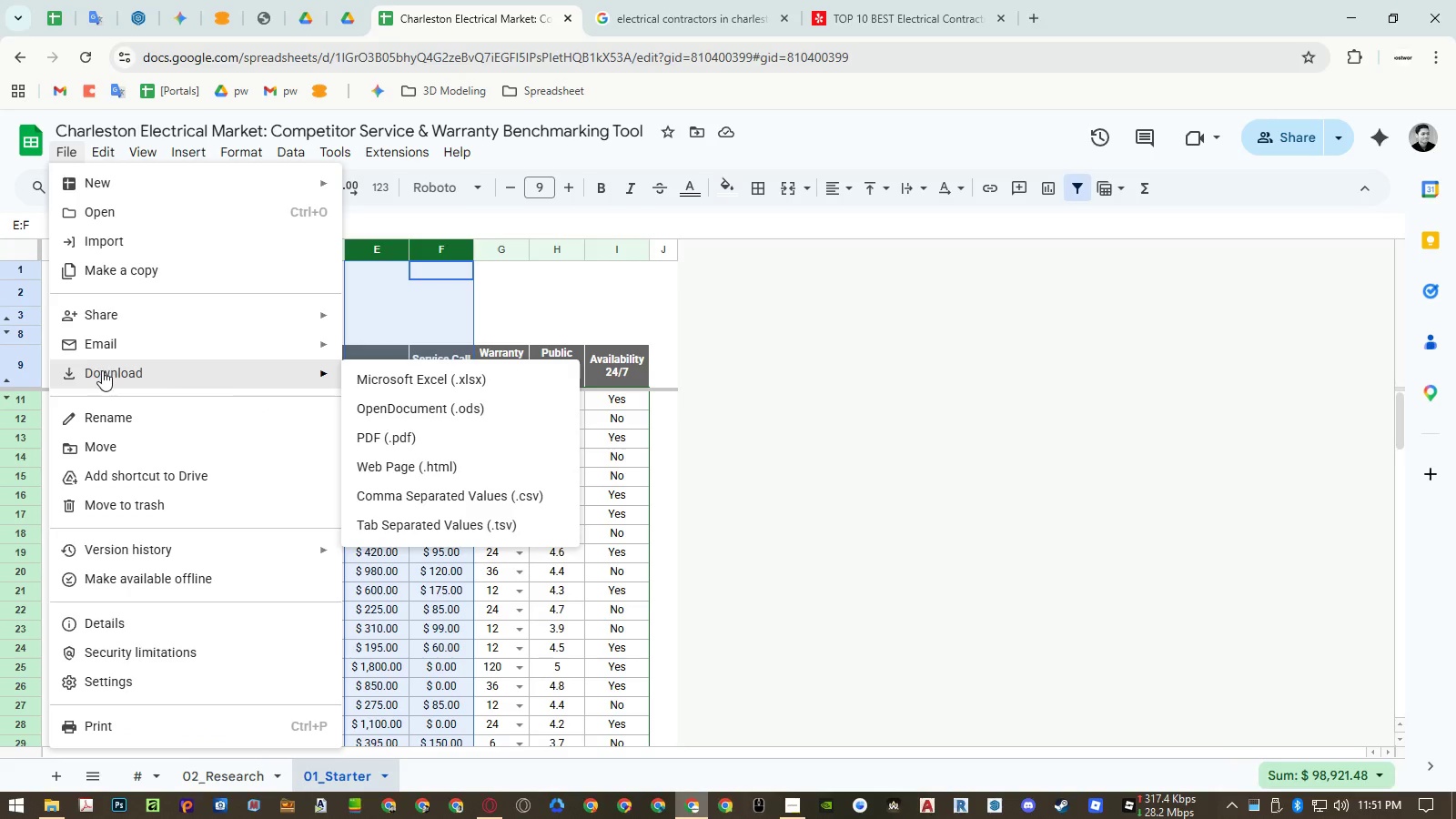 
left_click([428, 431])
 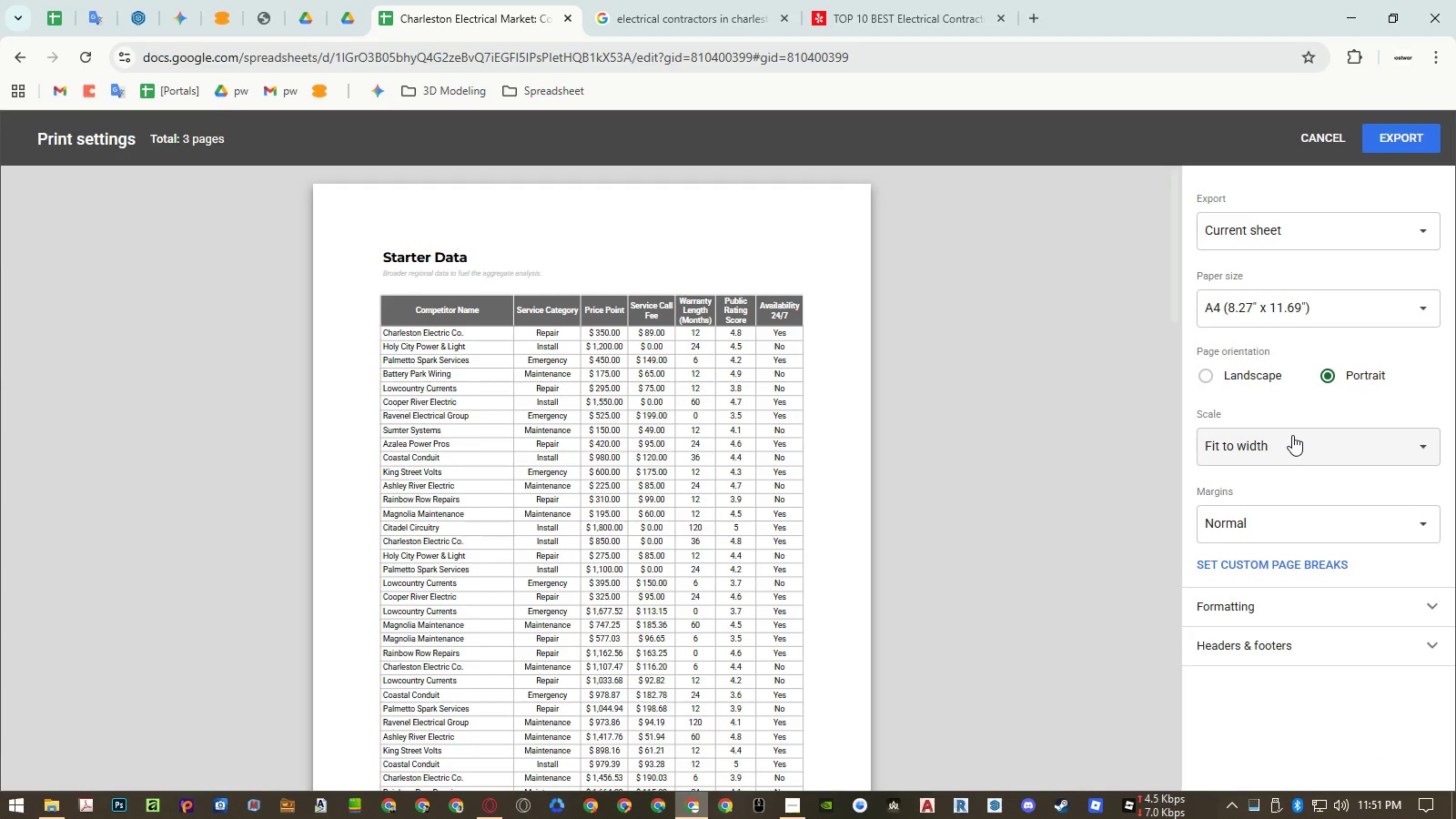 
left_click([1292, 435])
 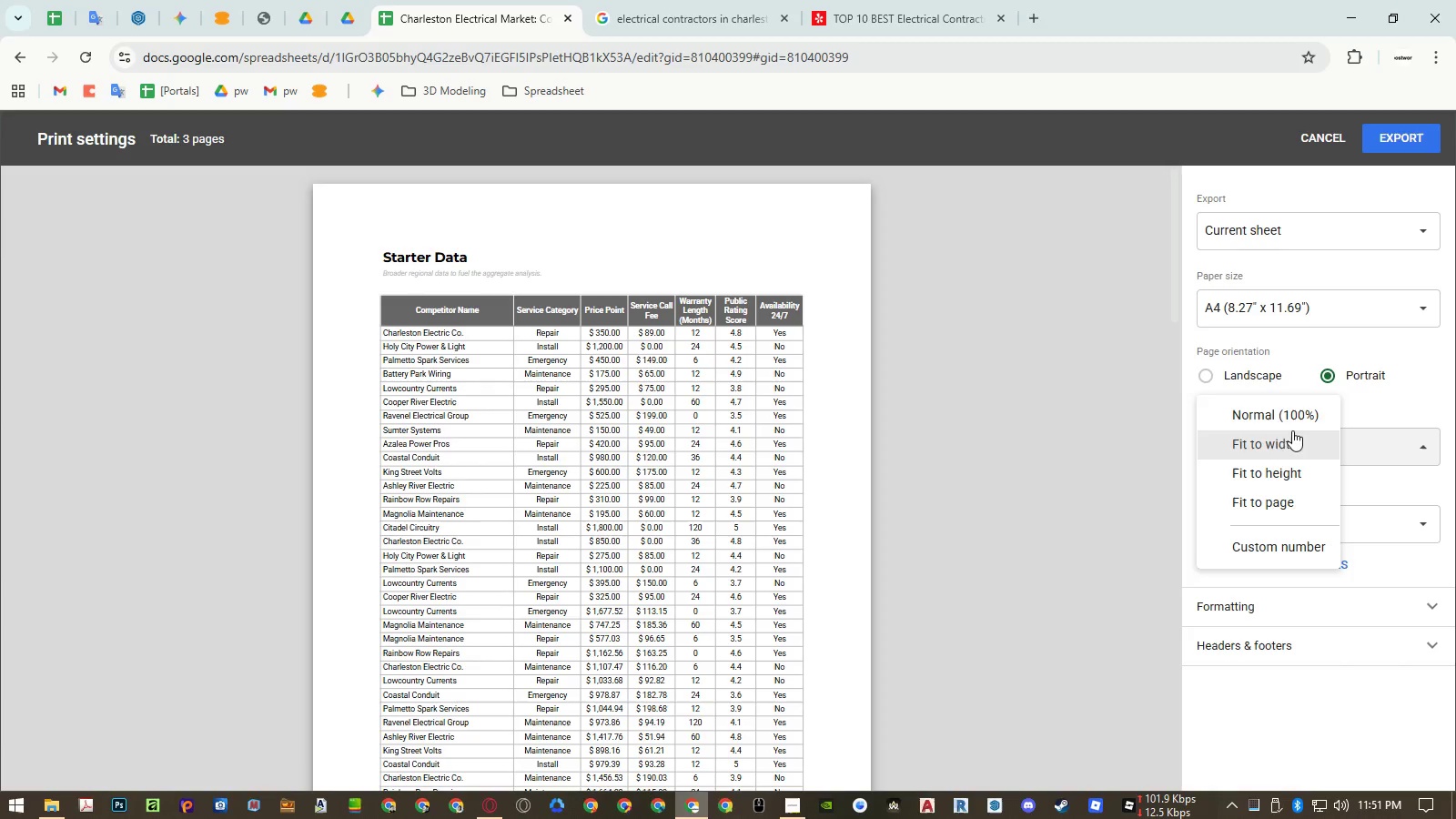 
left_click([1289, 418])
 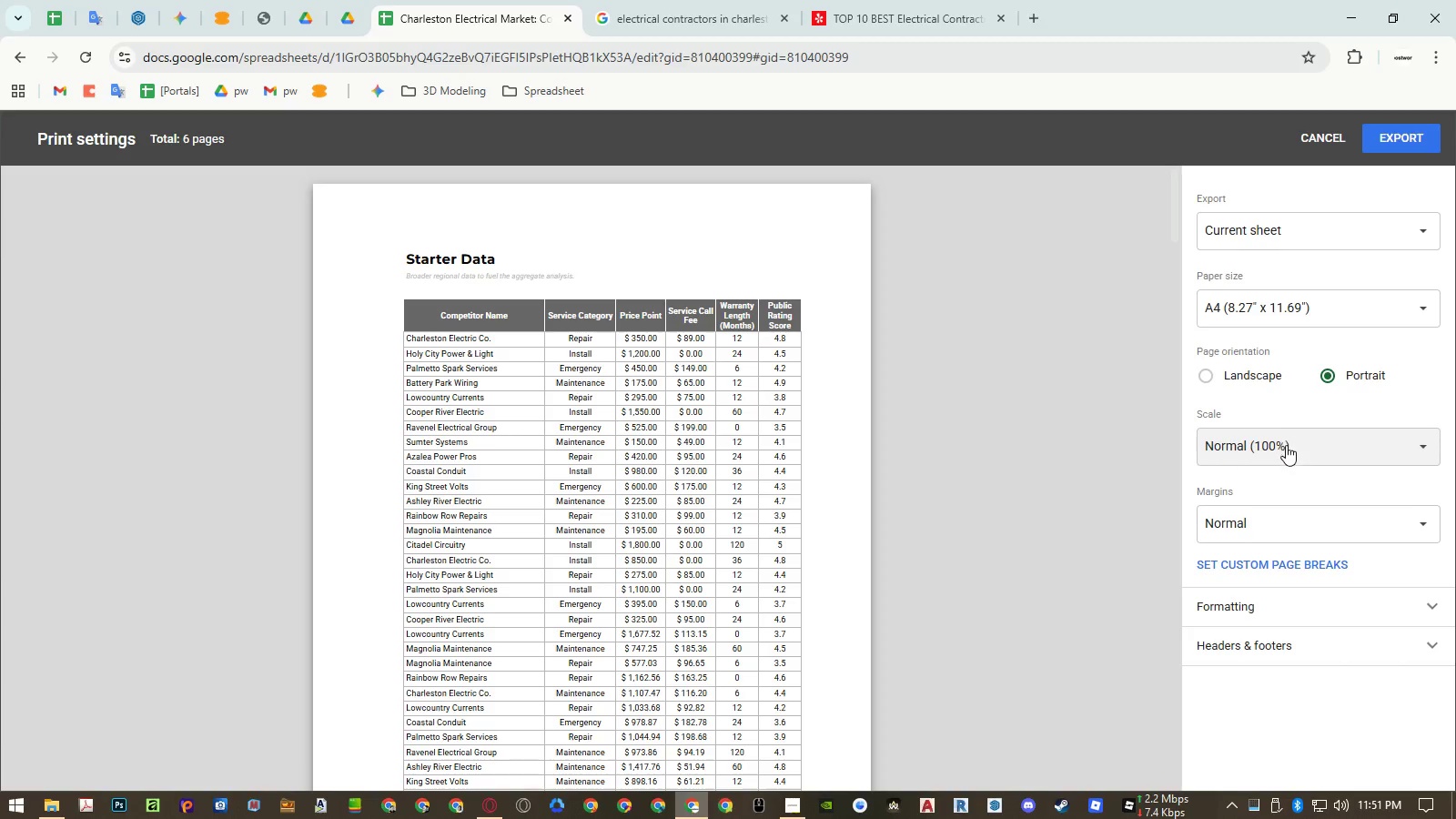 
left_click([1286, 451])
 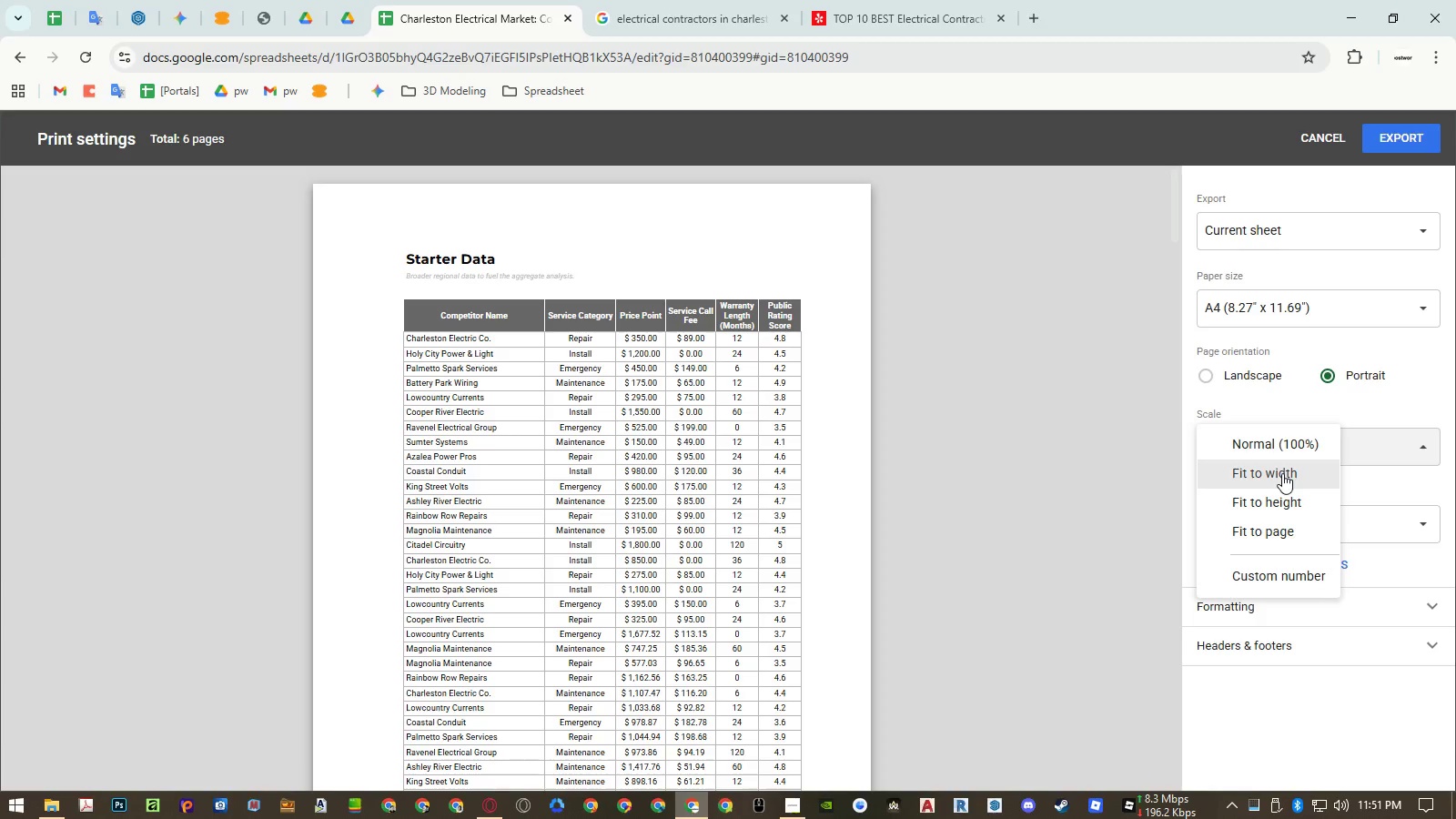 
left_click([1282, 473])
 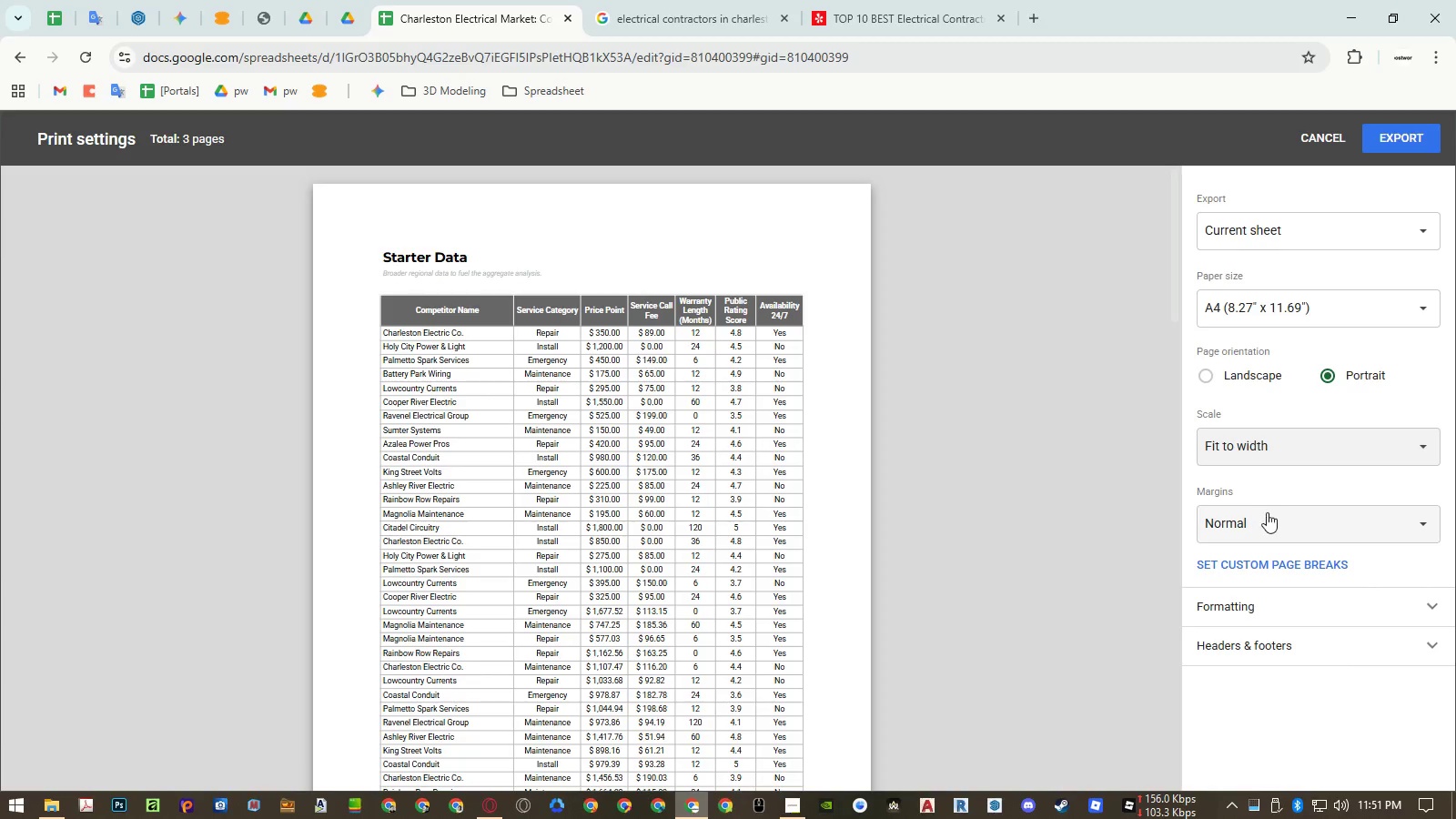 
left_click([1265, 514])
 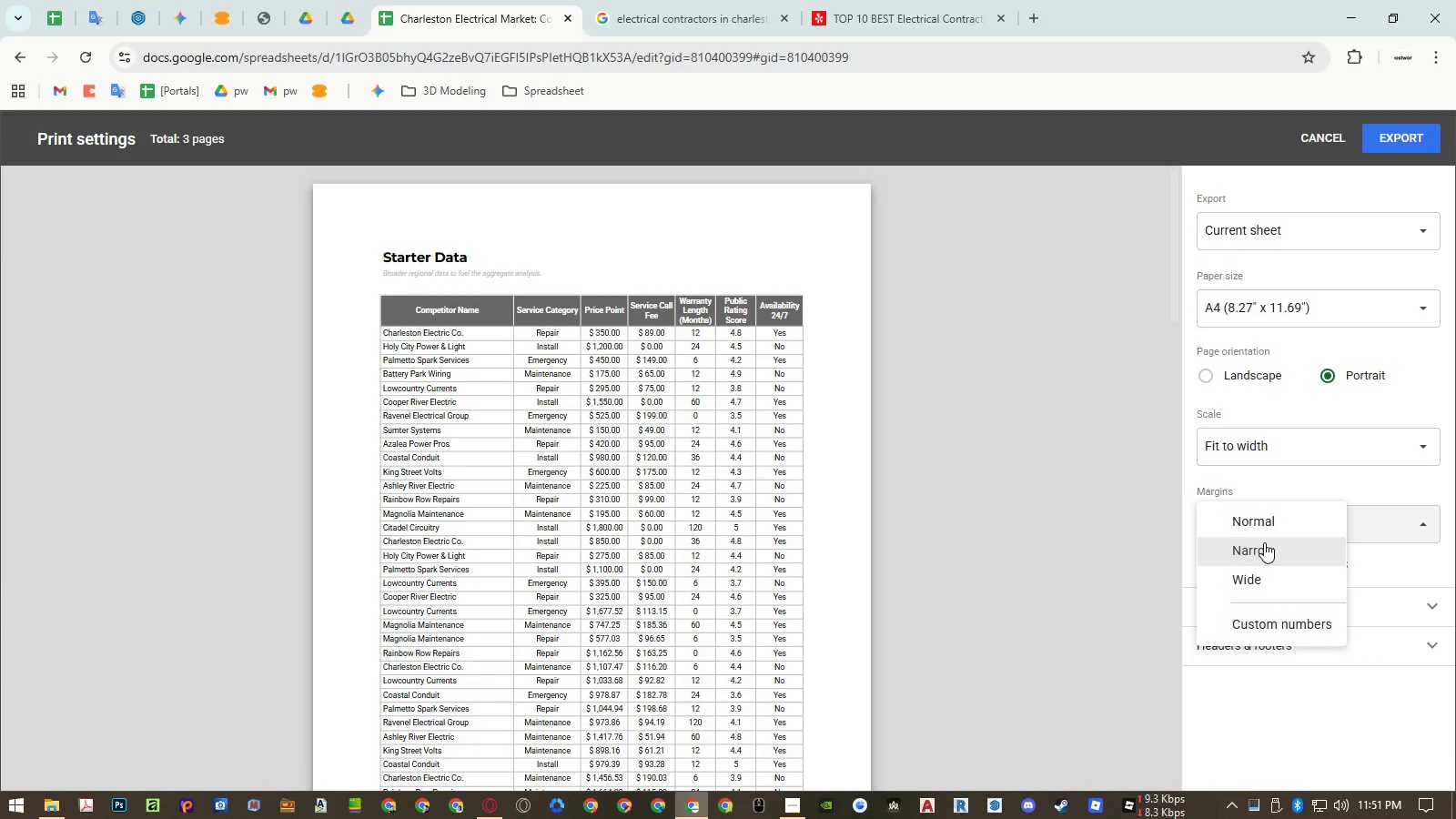 
left_click([1264, 542])
 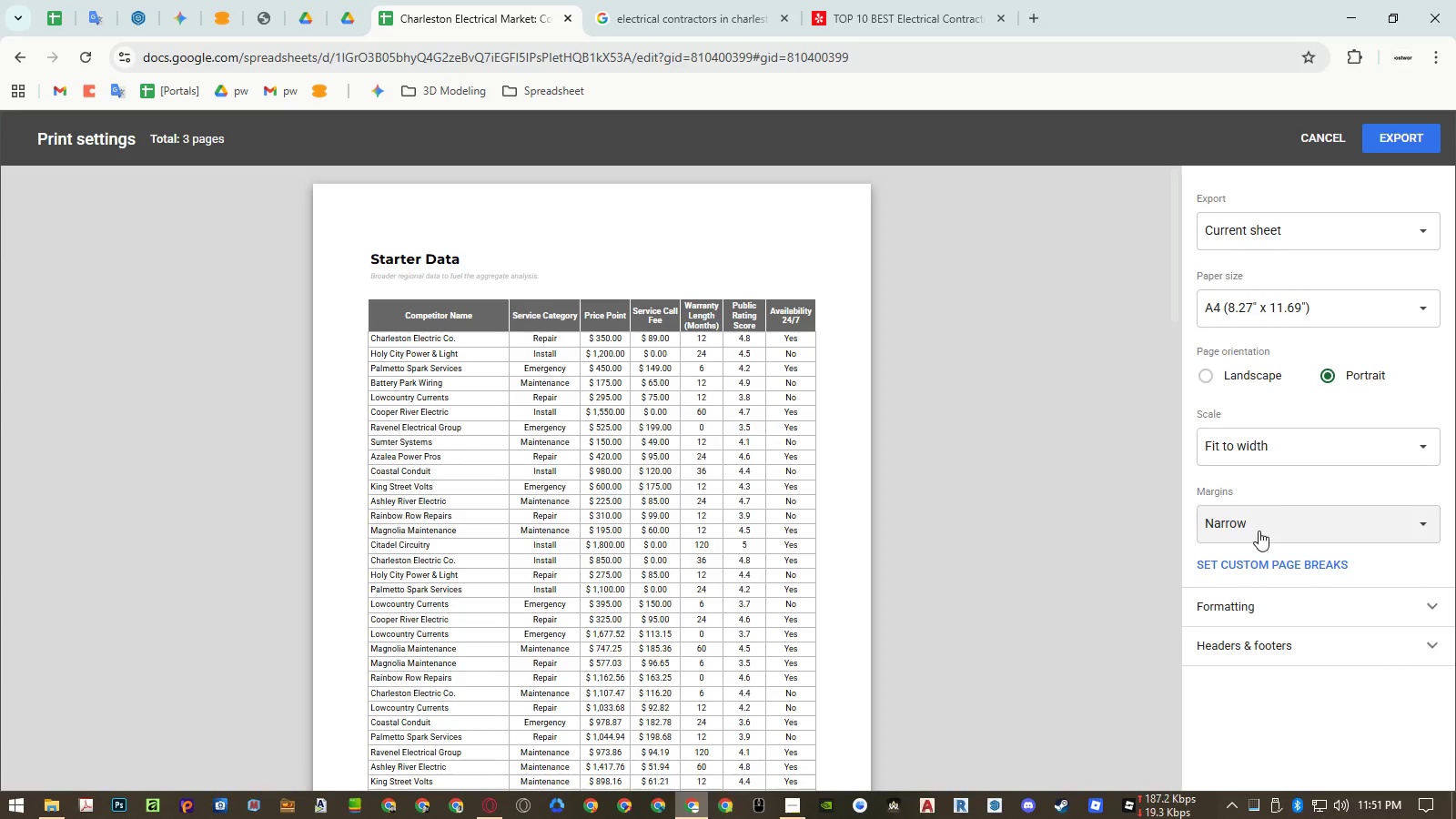 
left_click([1259, 531])
 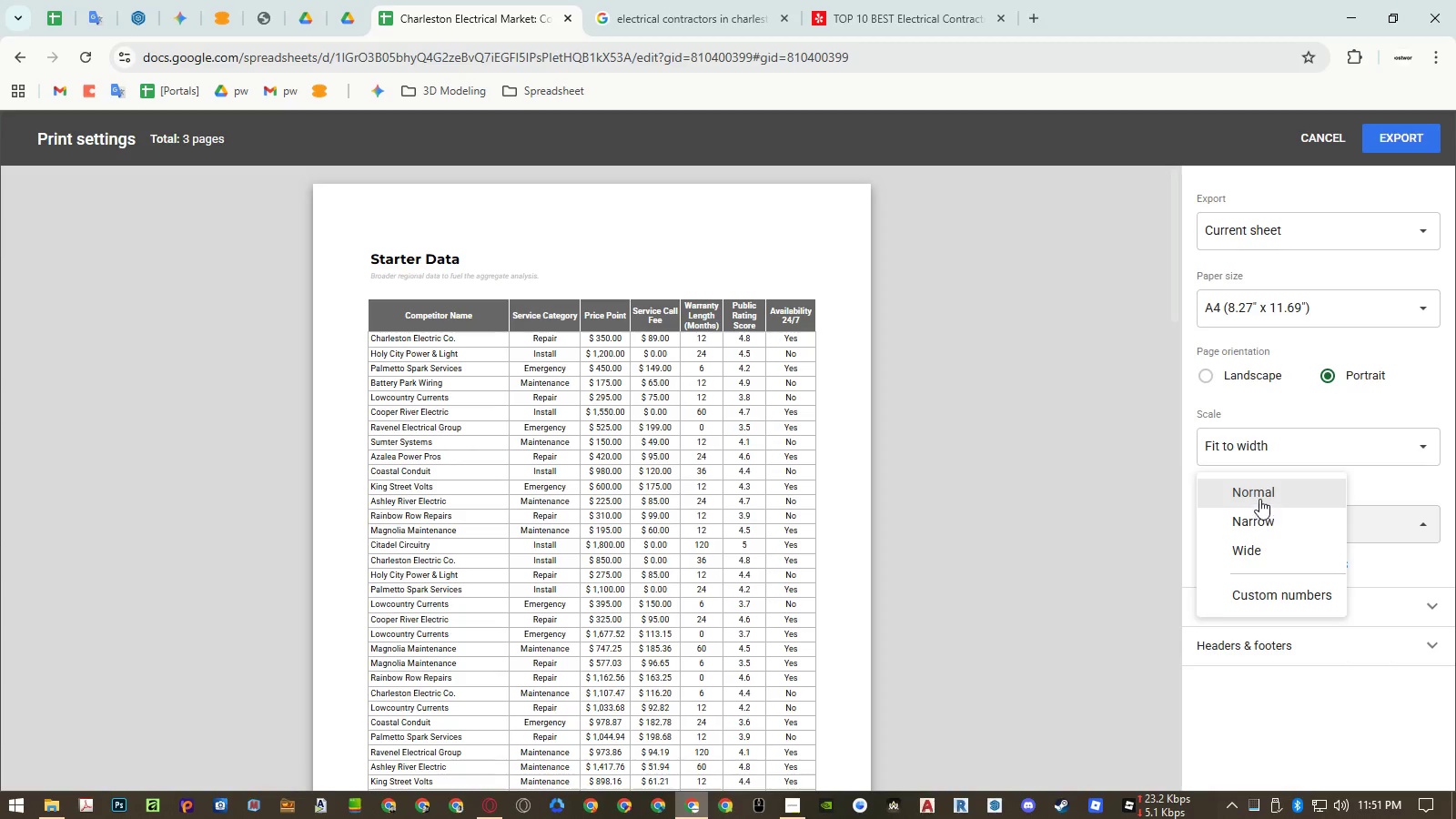 
left_click([1259, 496])
 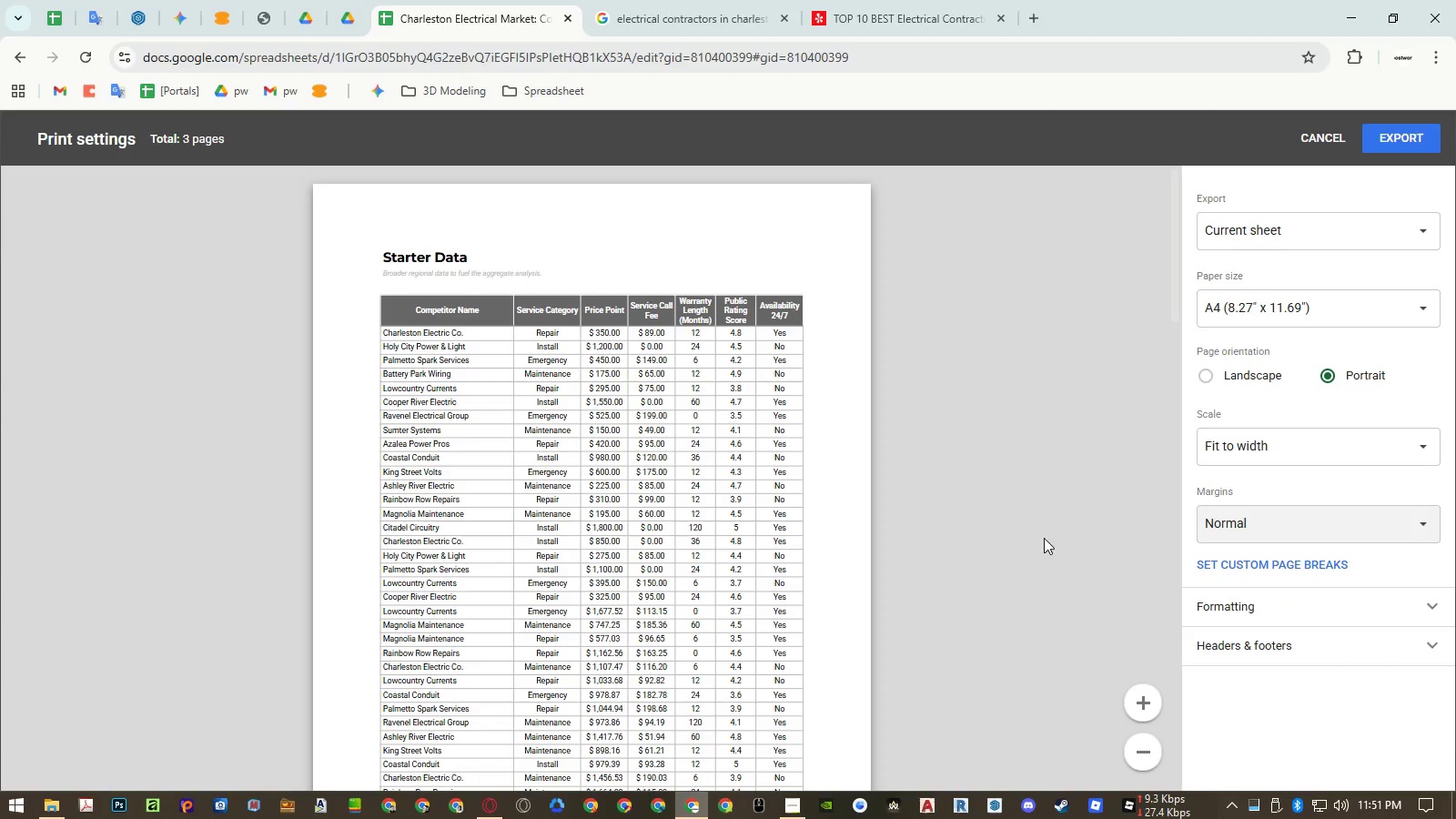 
left_click([1231, 590])
 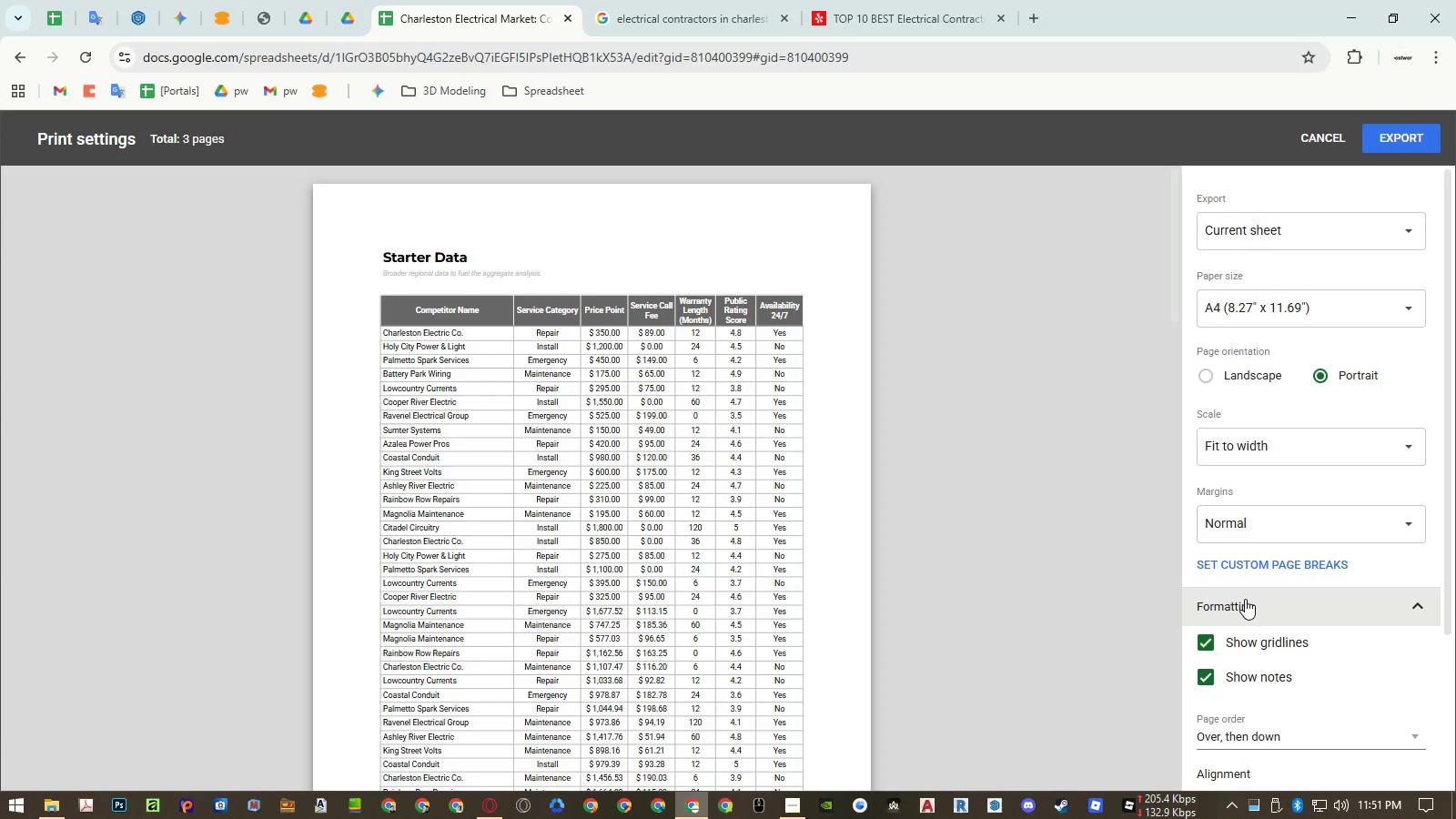 
left_click([1245, 599])
 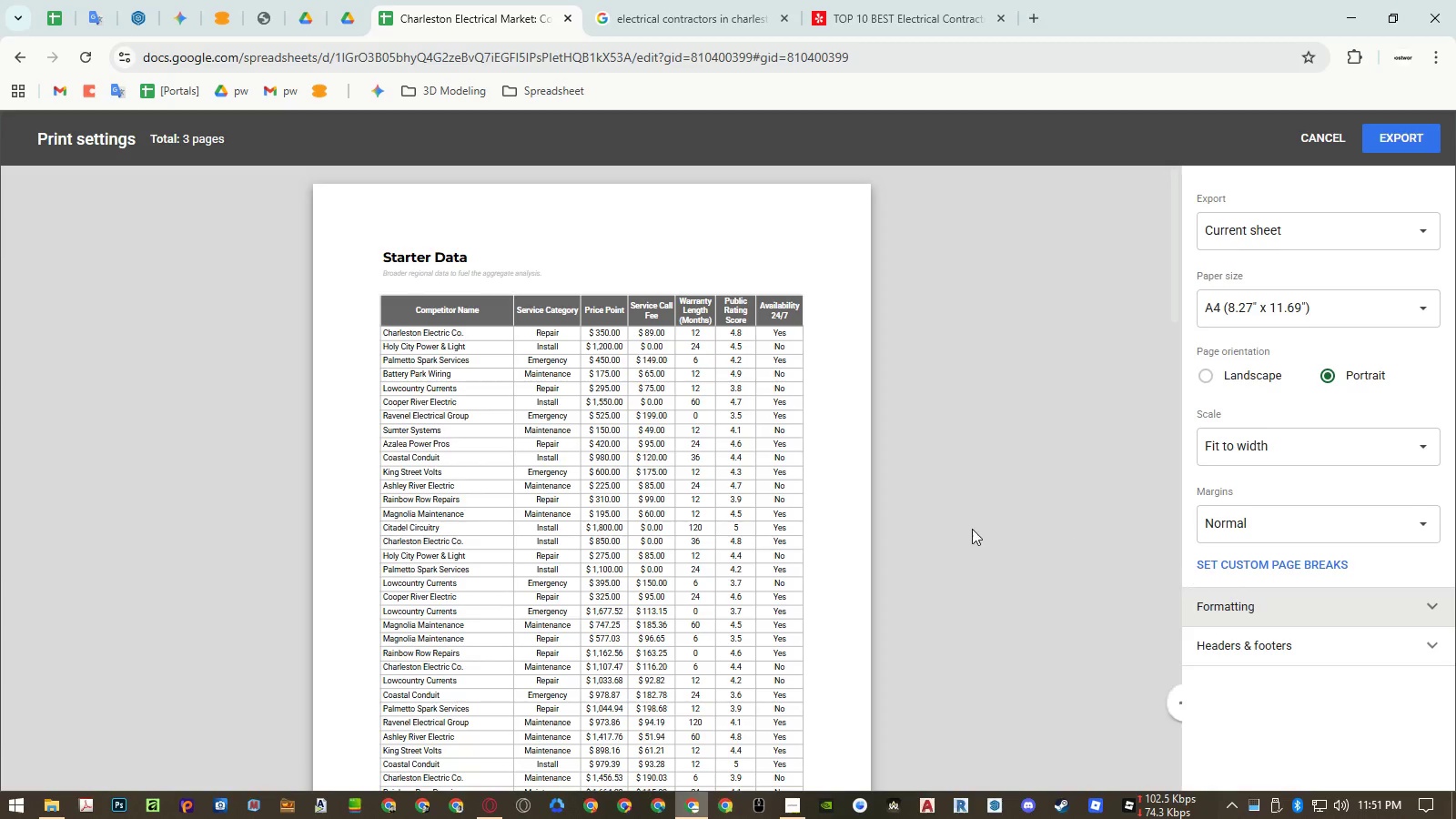 
scroll: coordinate [741, 524], scroll_direction: down, amount: 29.0
 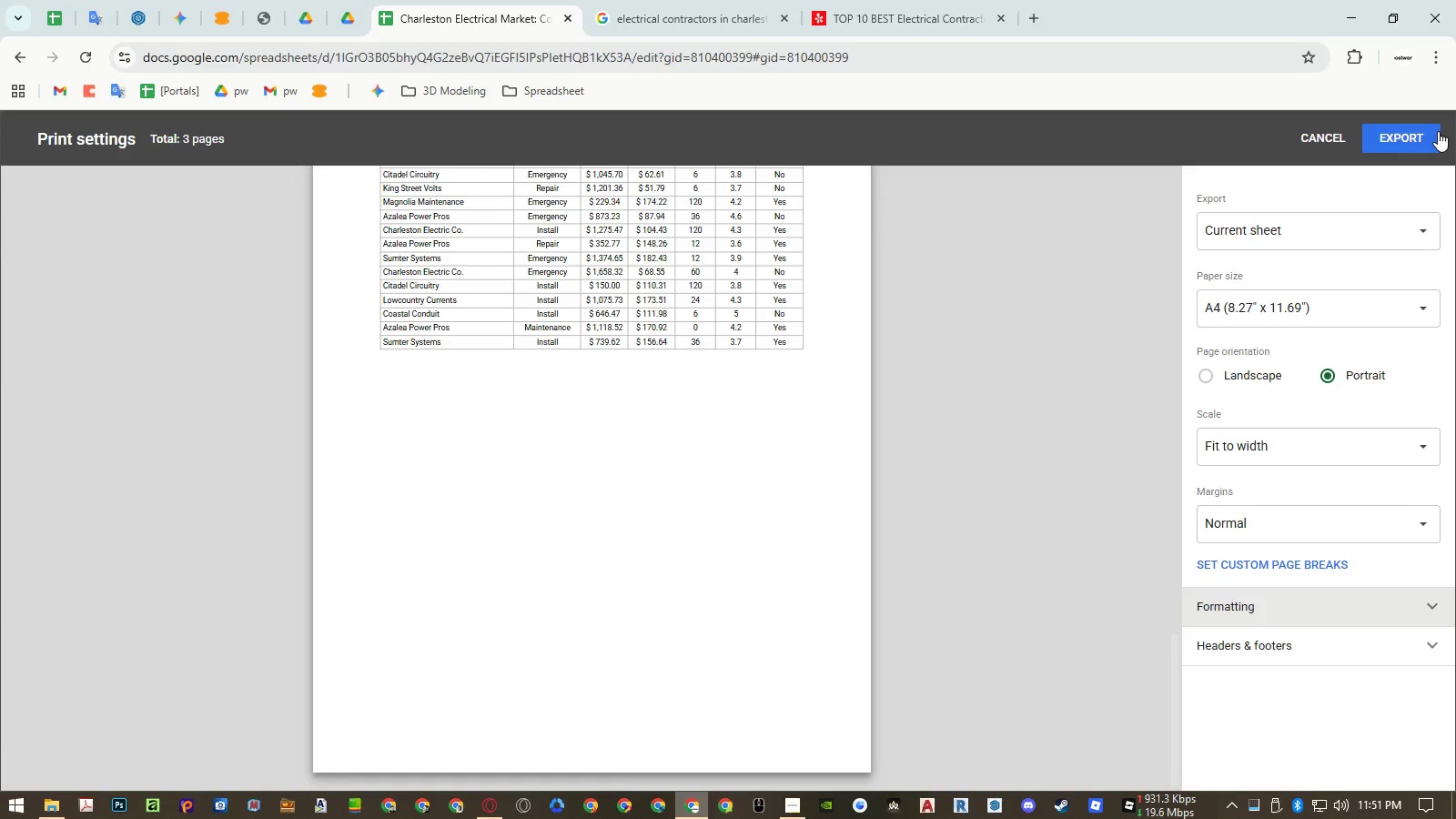 
left_click([1427, 136])
 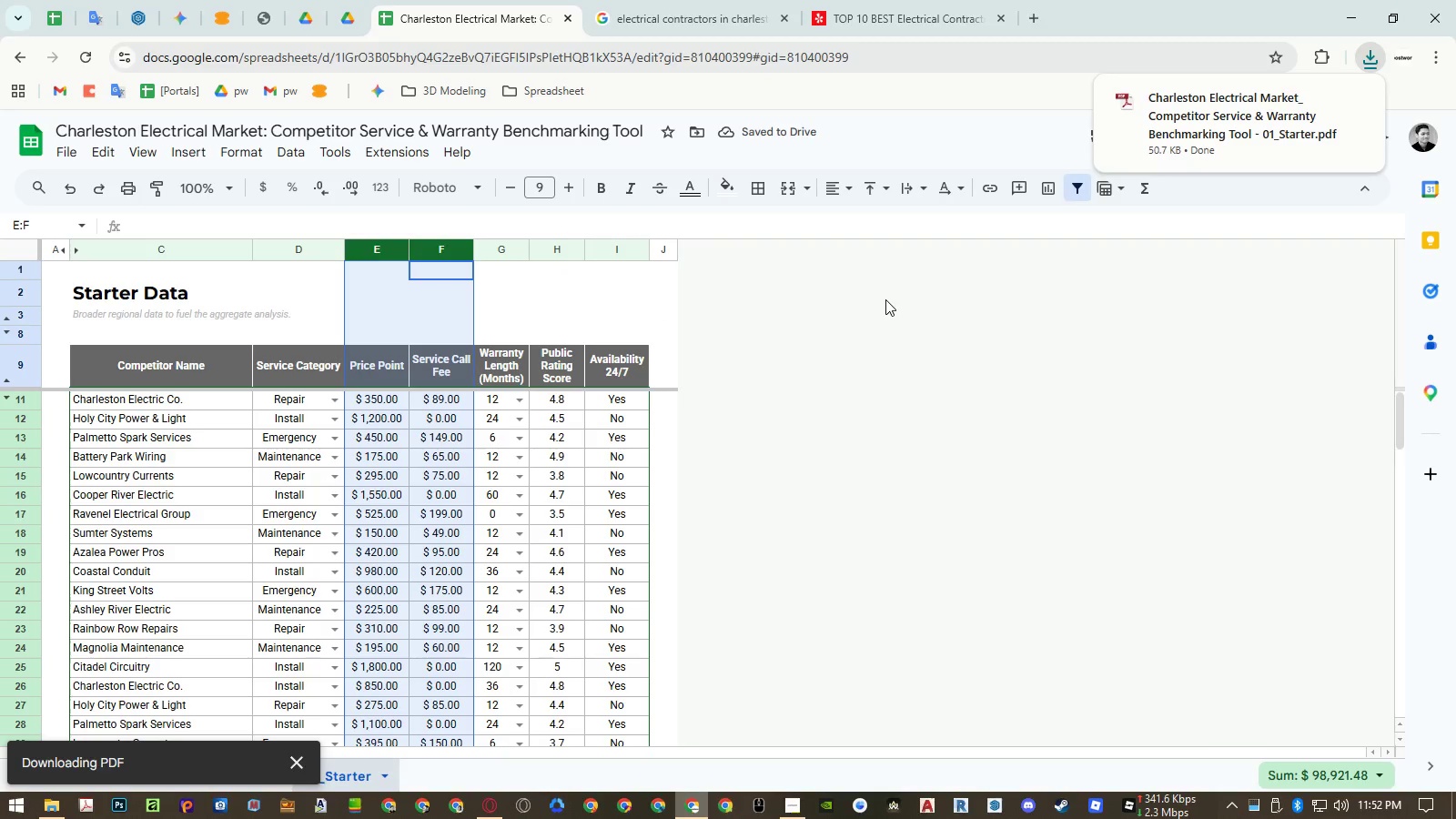 
left_click([62, 148])
 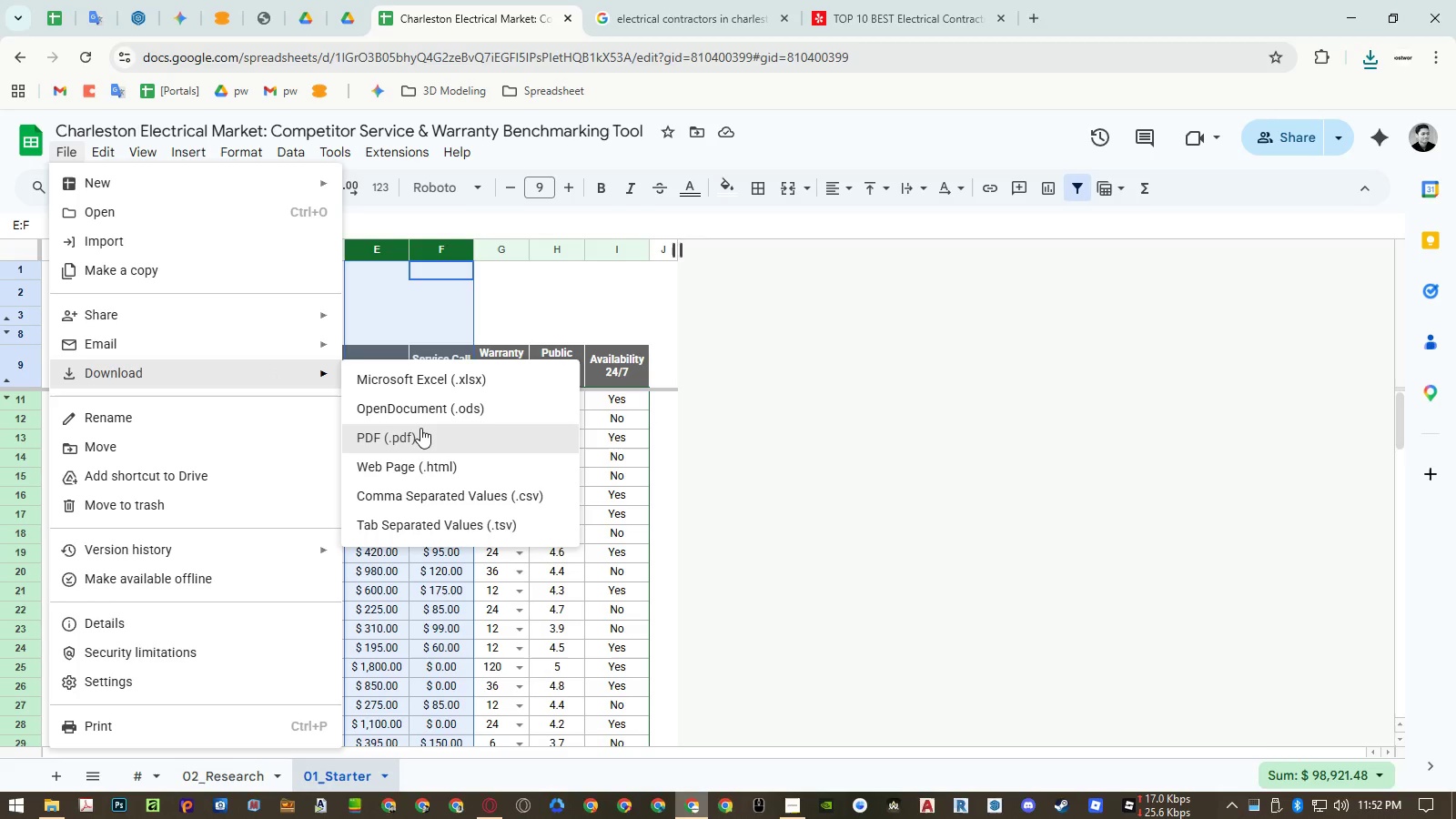 
left_click([430, 387])
 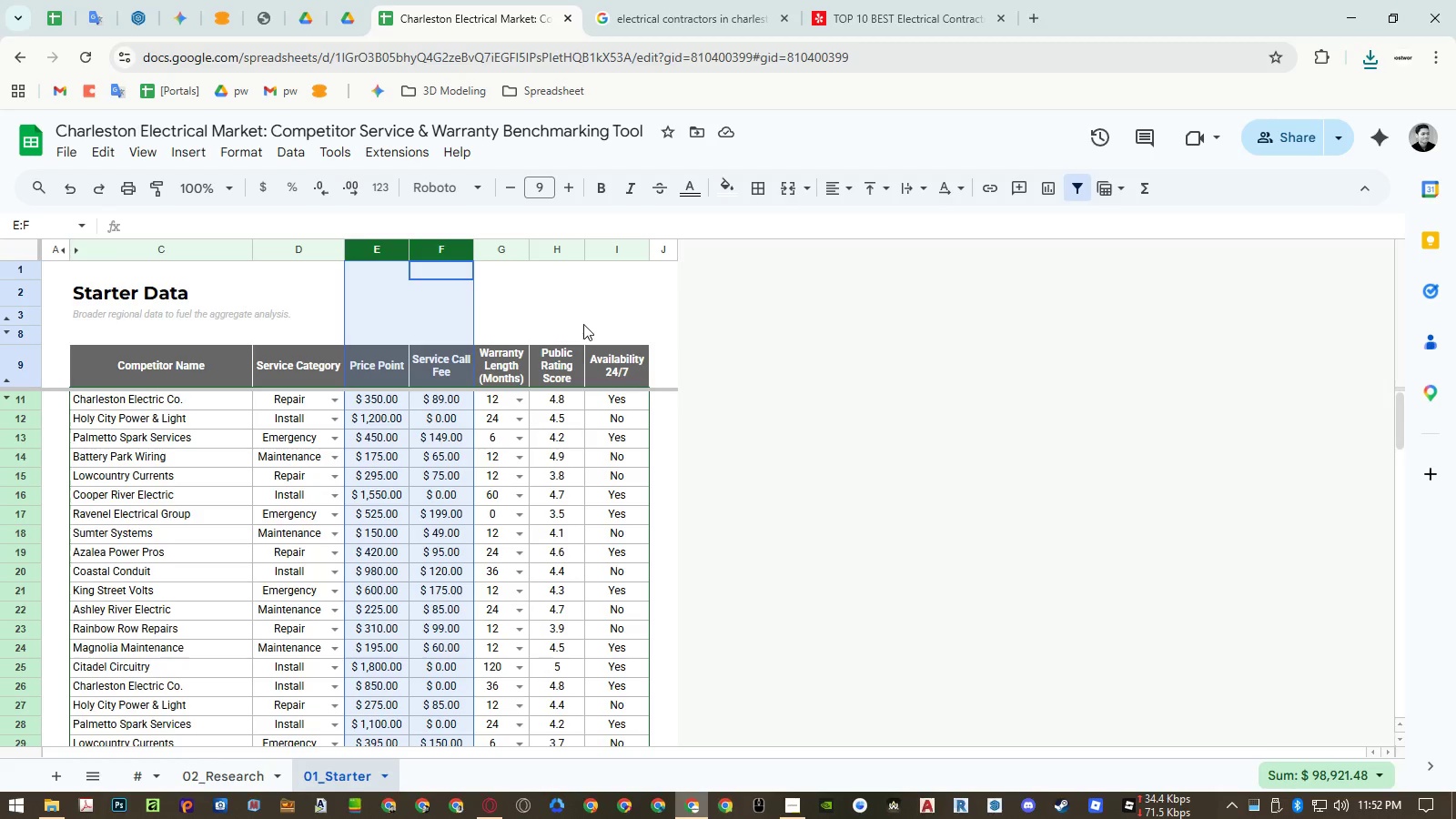 
left_click([102, 291])
 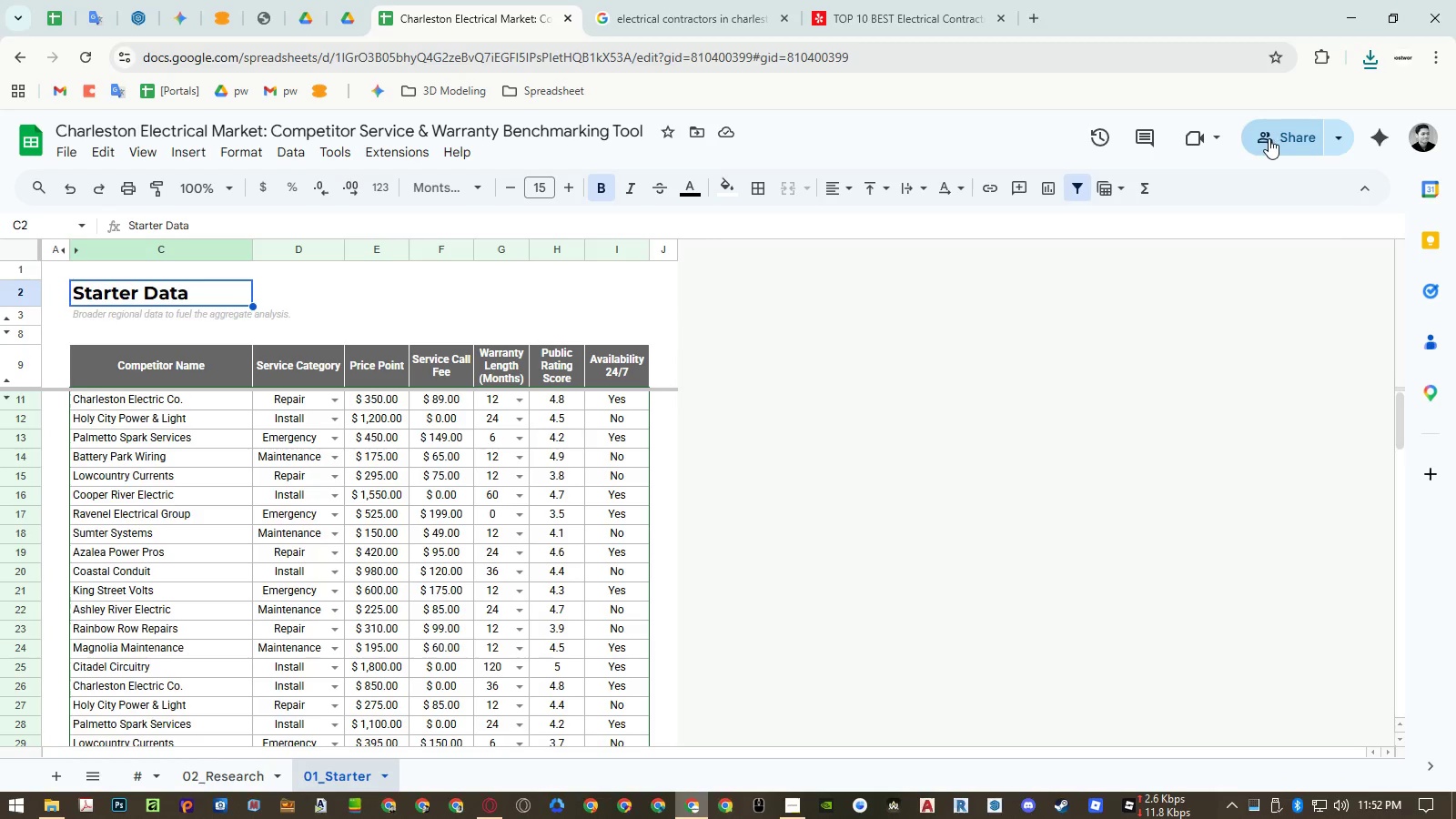 
left_click([1270, 138])
 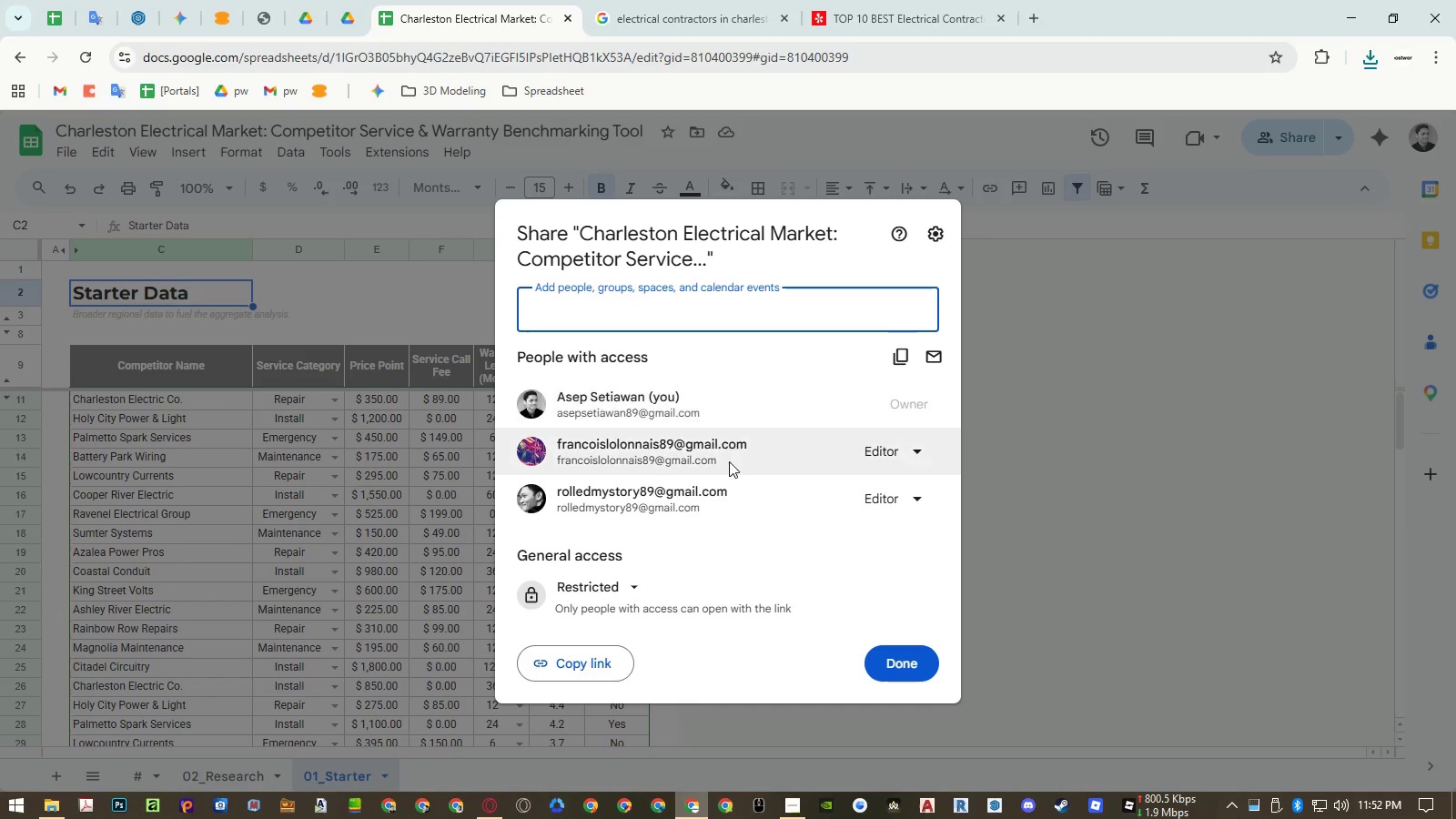 
left_click([609, 583])
 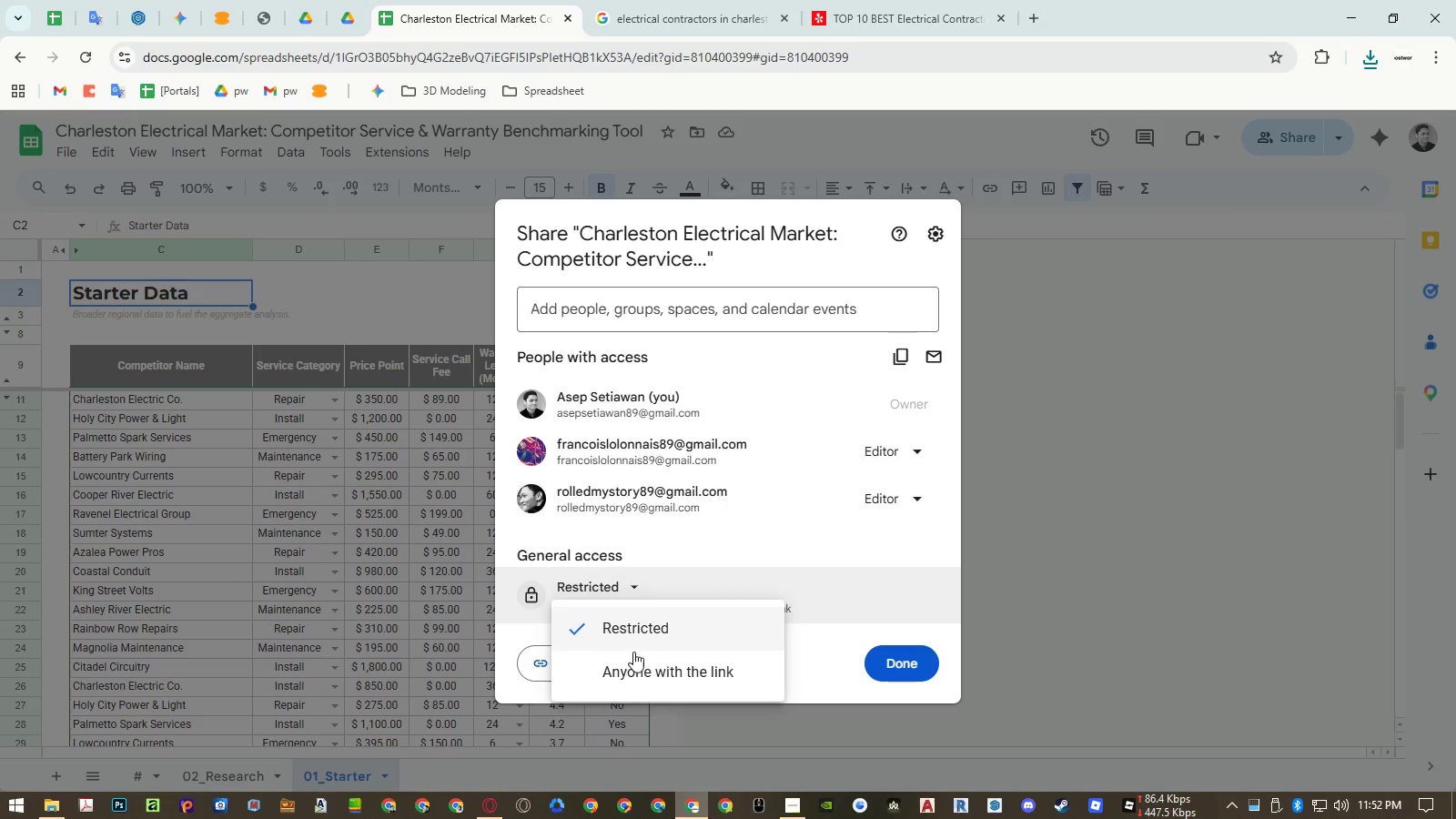 
left_click([633, 662])
 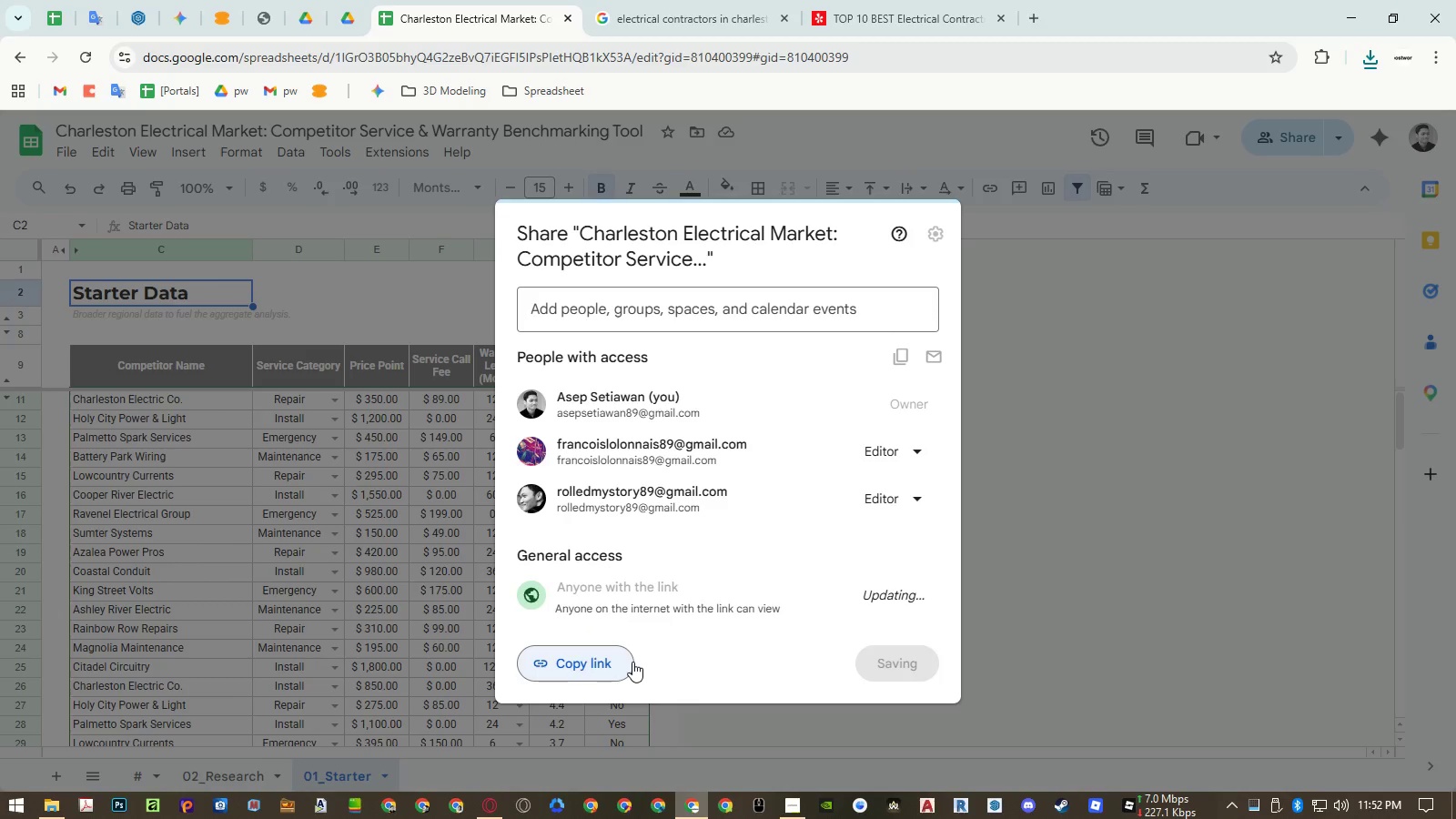 